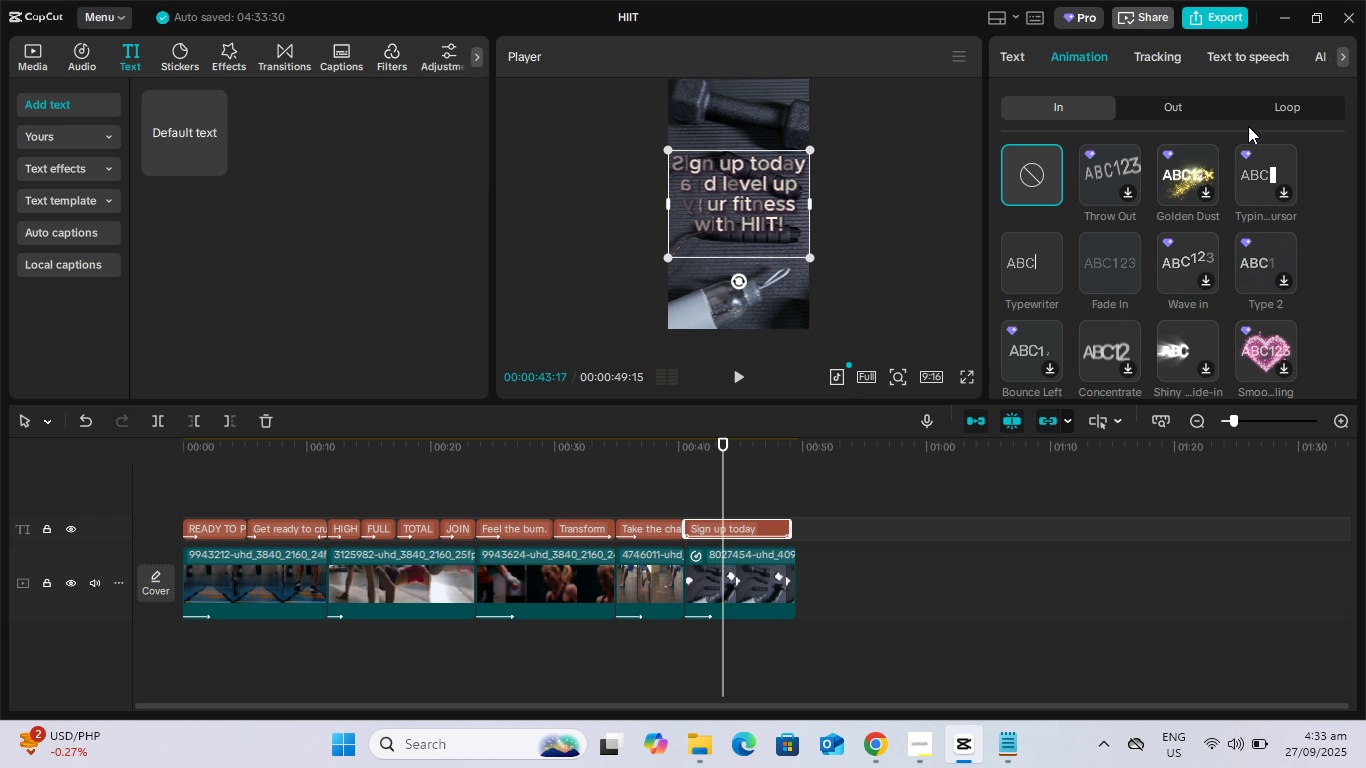 
left_click([1262, 106])
 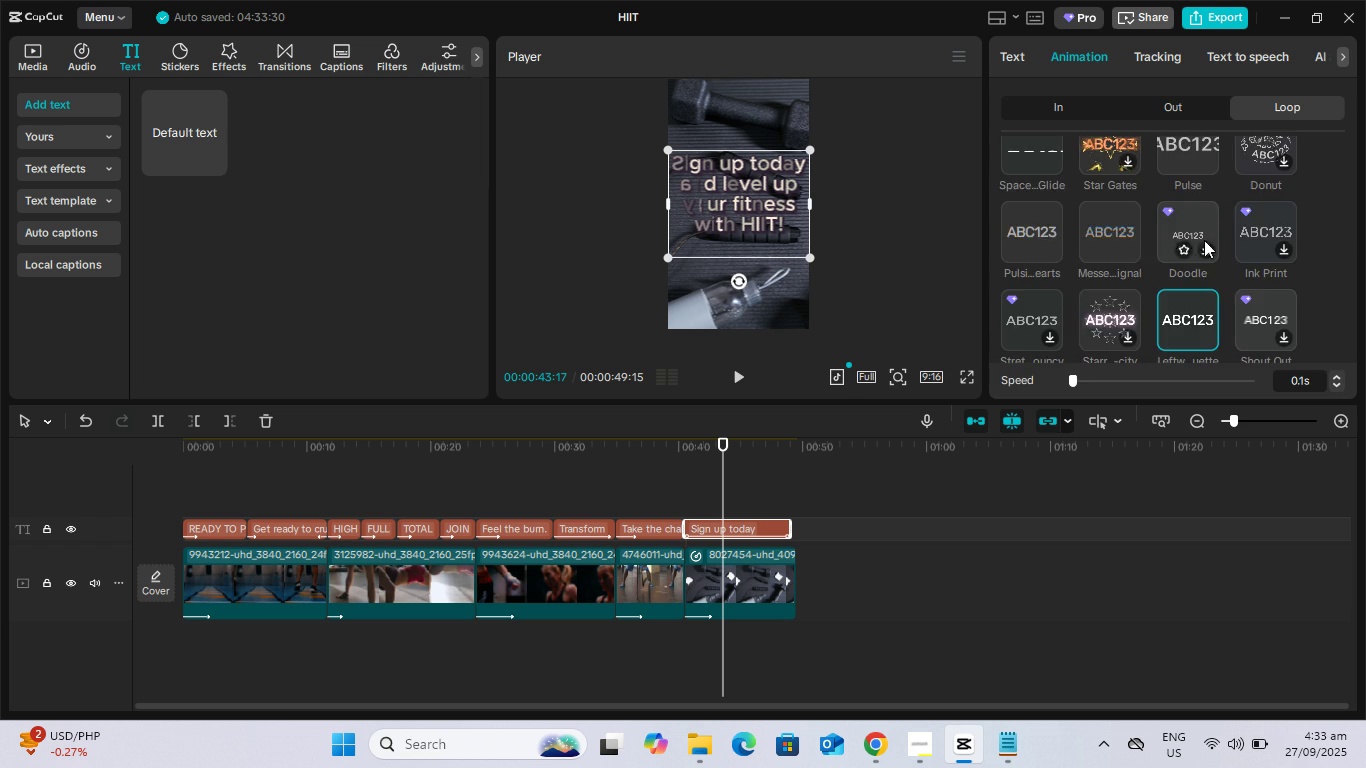 
scroll: coordinate [1231, 273], scroll_direction: down, amount: 4.0
 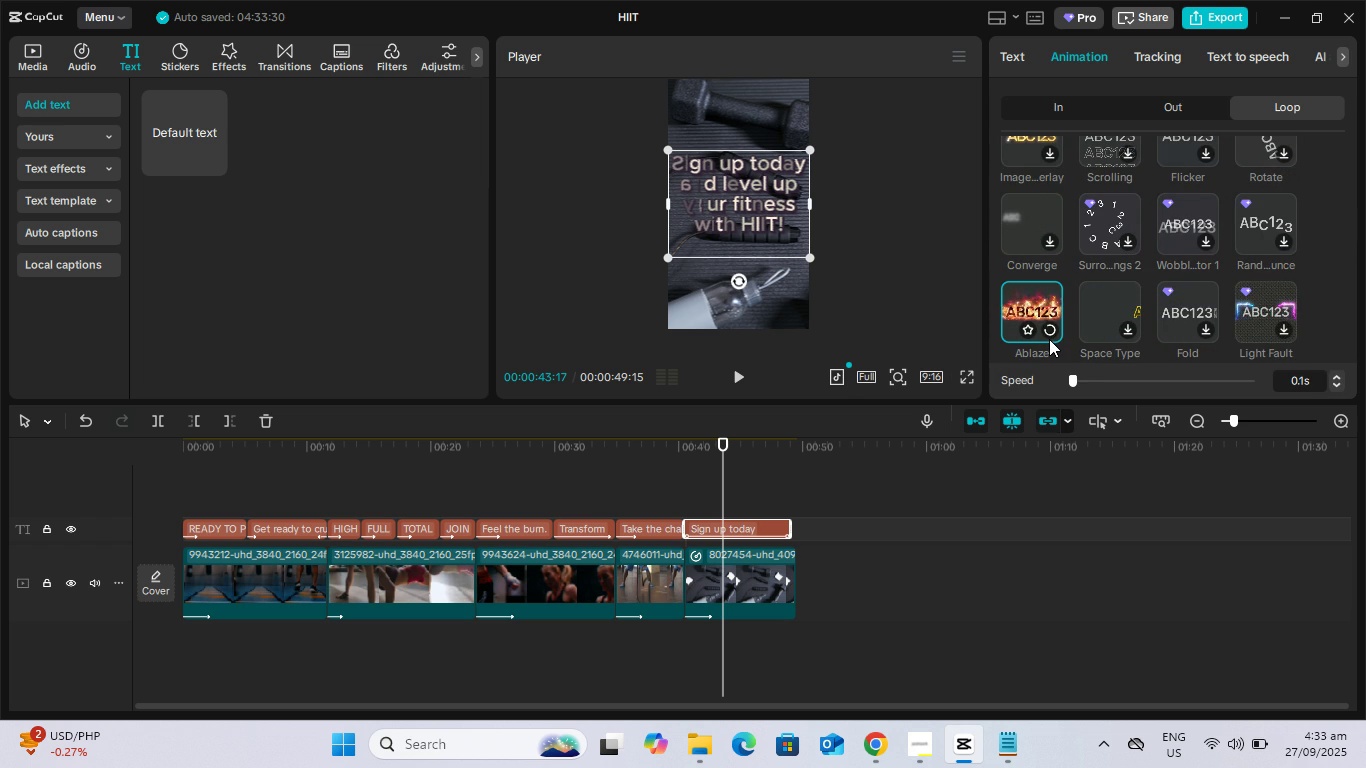 
wait(10.9)
 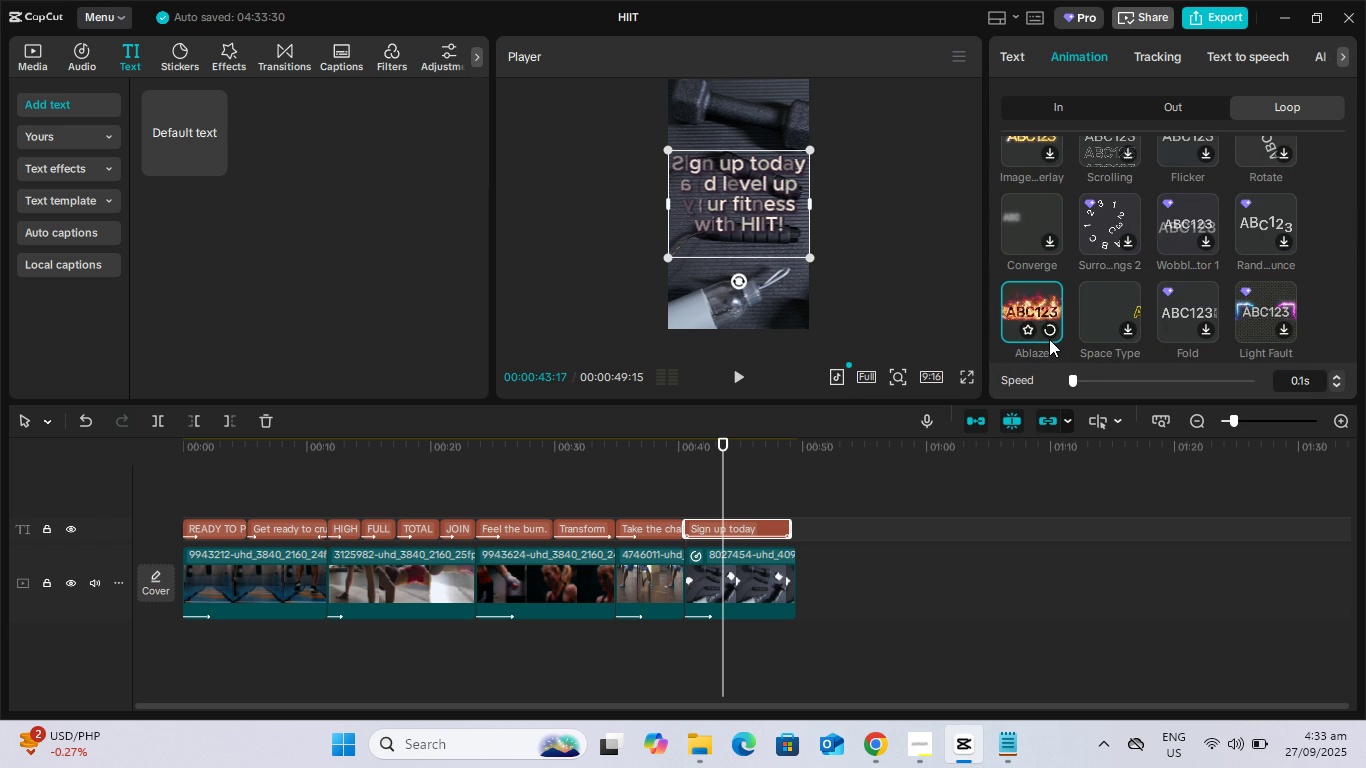 
key(Space)
 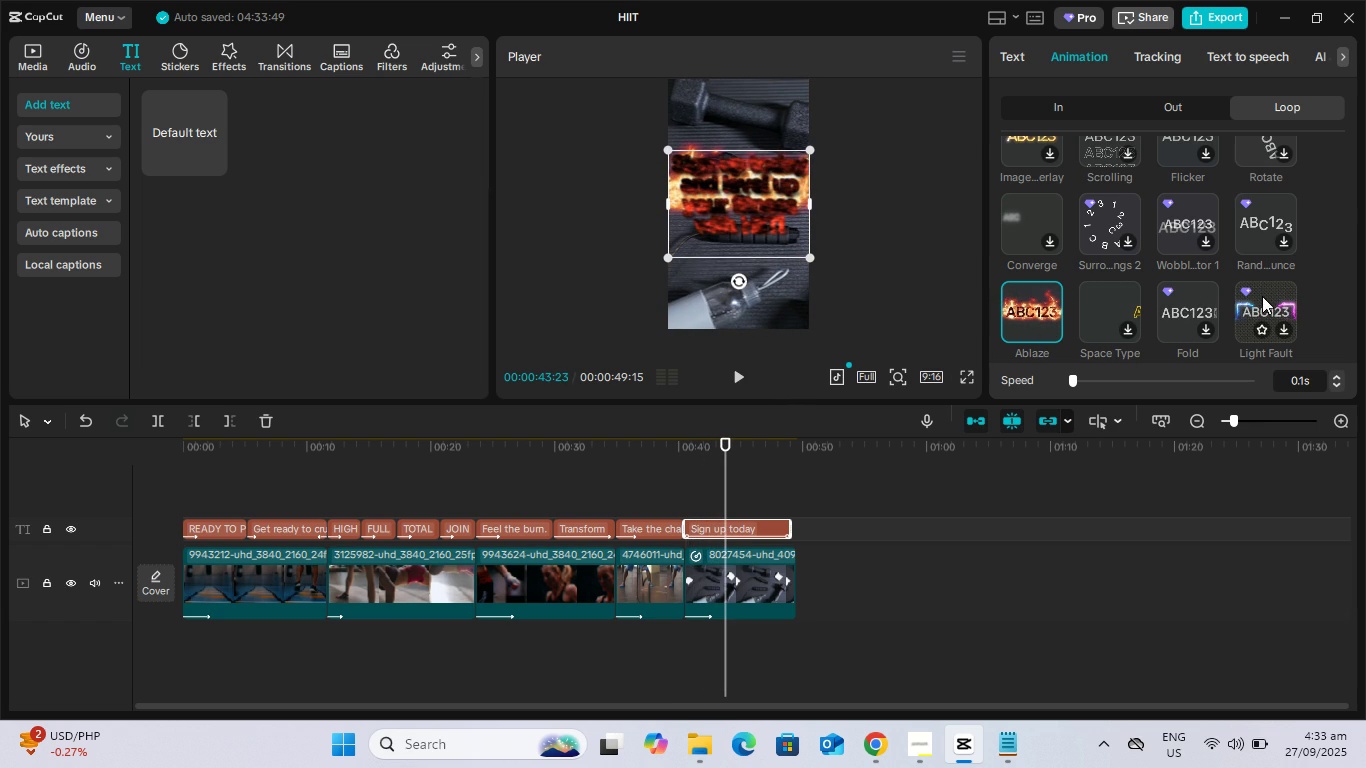 
scroll: coordinate [1209, 296], scroll_direction: down, amount: 7.0
 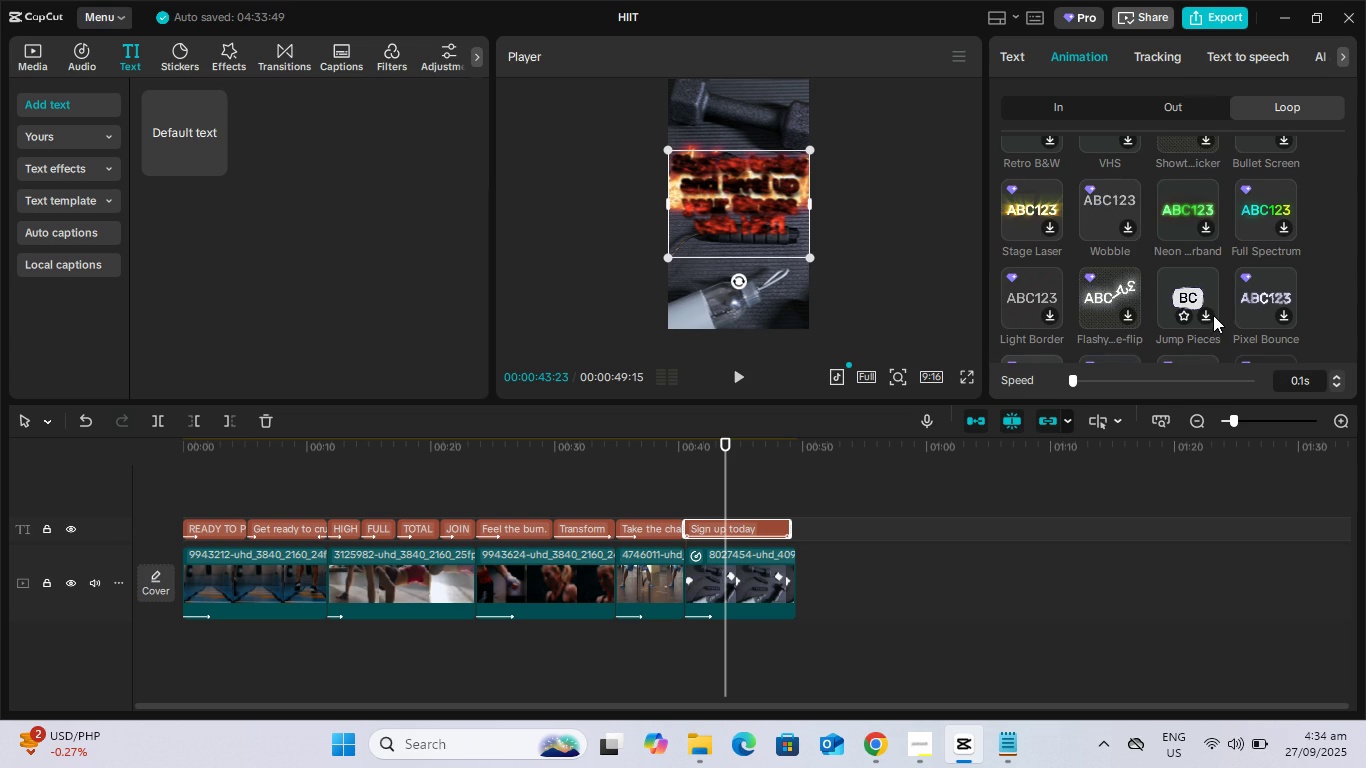 
scroll: coordinate [1215, 322], scroll_direction: down, amount: 7.0
 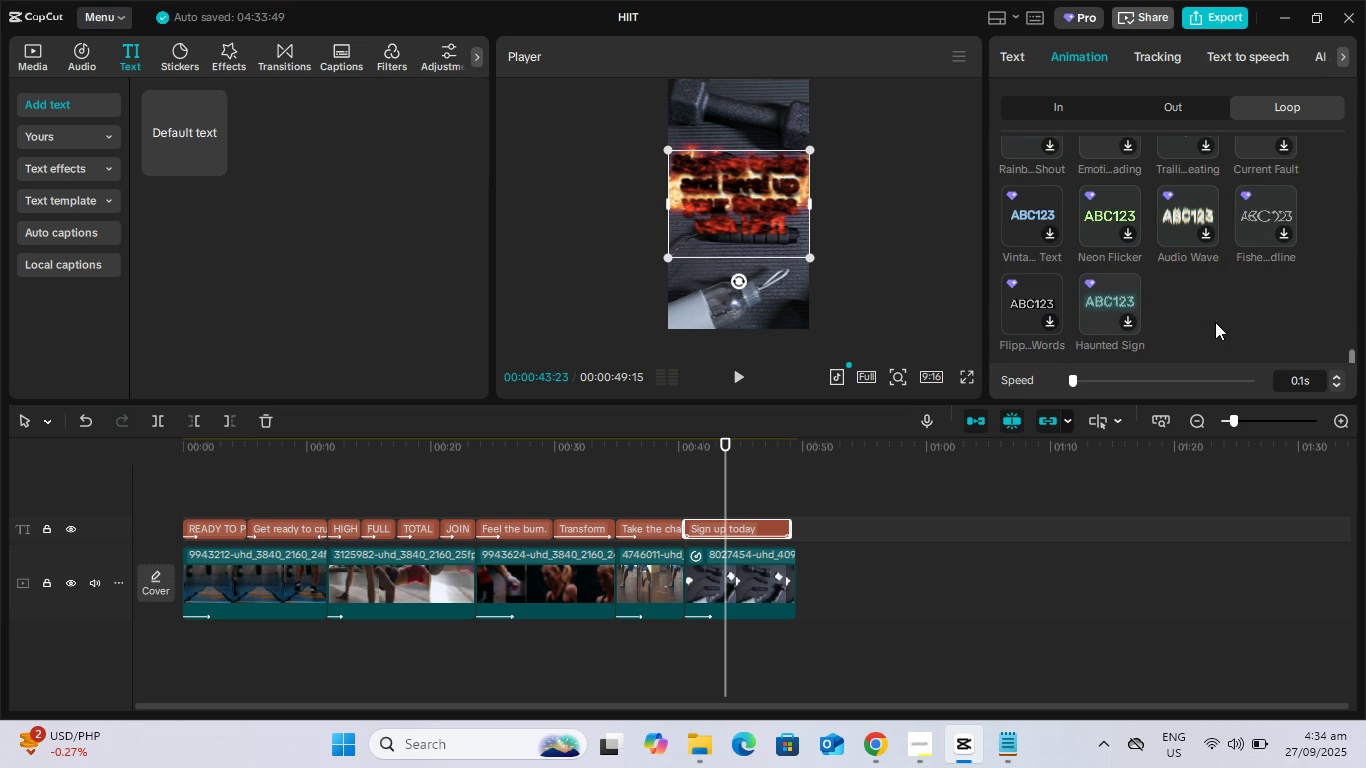 
scroll: coordinate [1209, 320], scroll_direction: up, amount: 34.0
 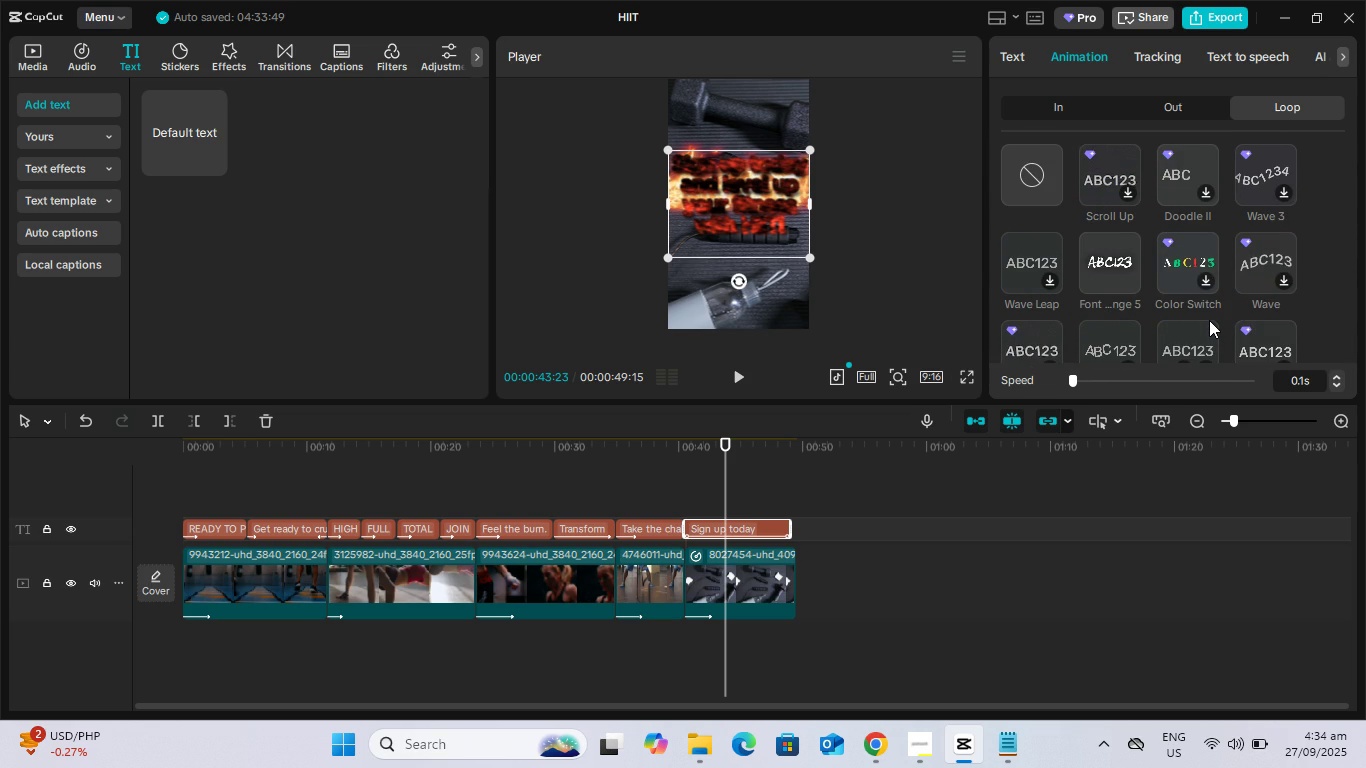 
scroll: coordinate [1209, 320], scroll_direction: down, amount: 1.0
 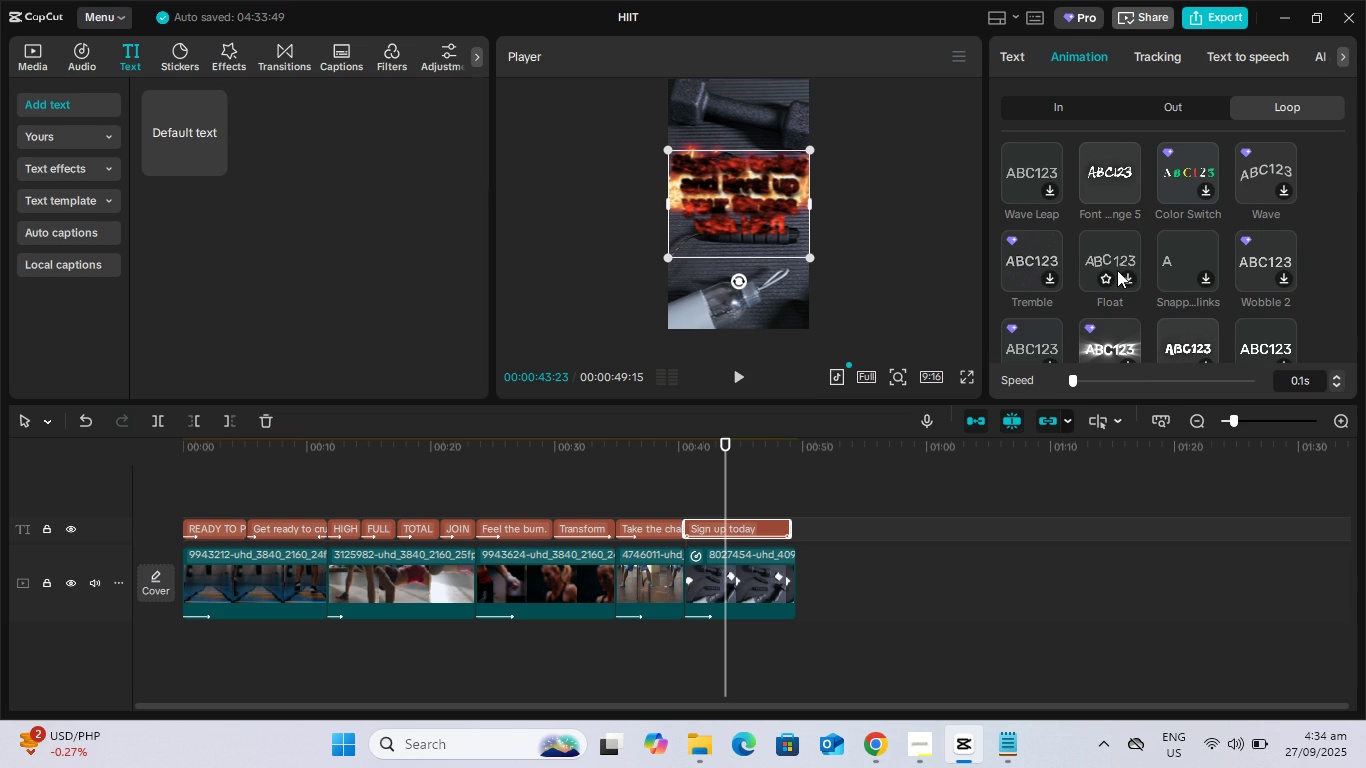 
left_click([1125, 277])
 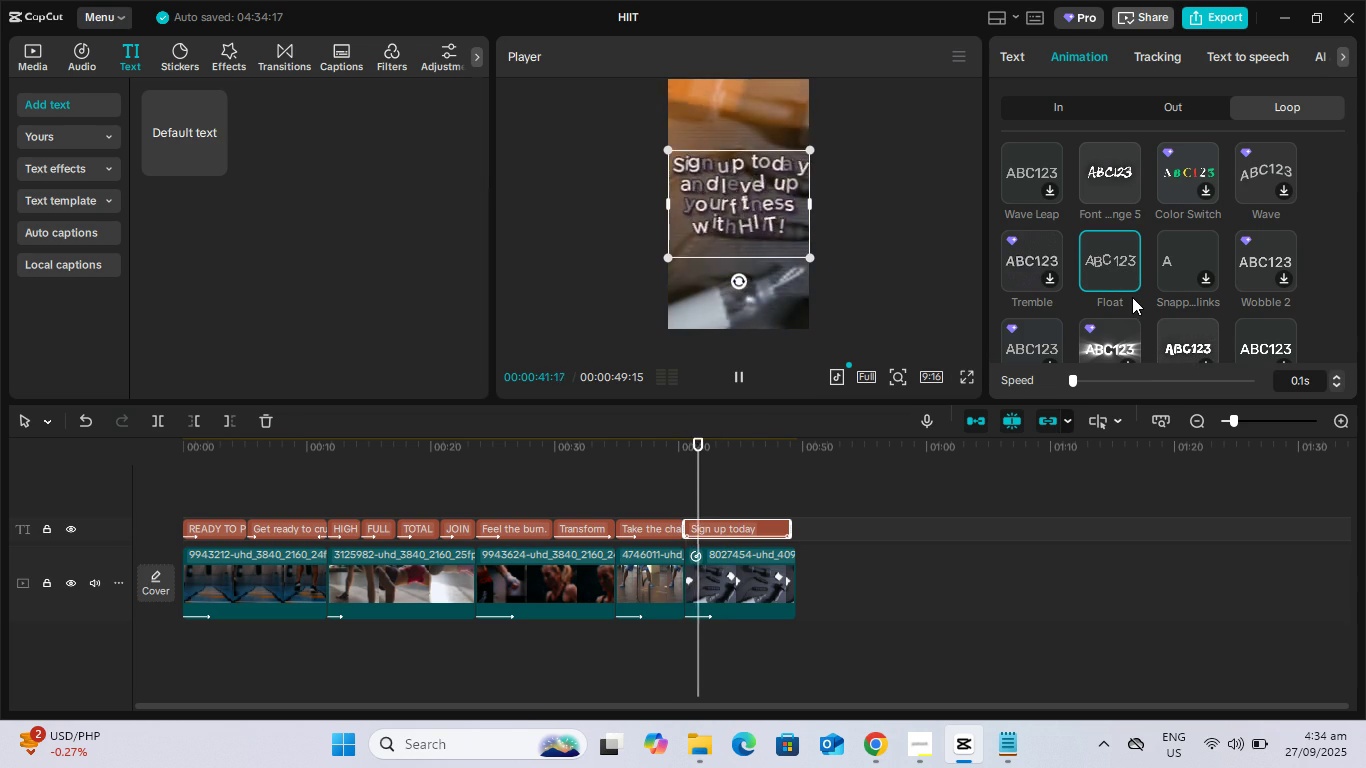 
key(Space)
 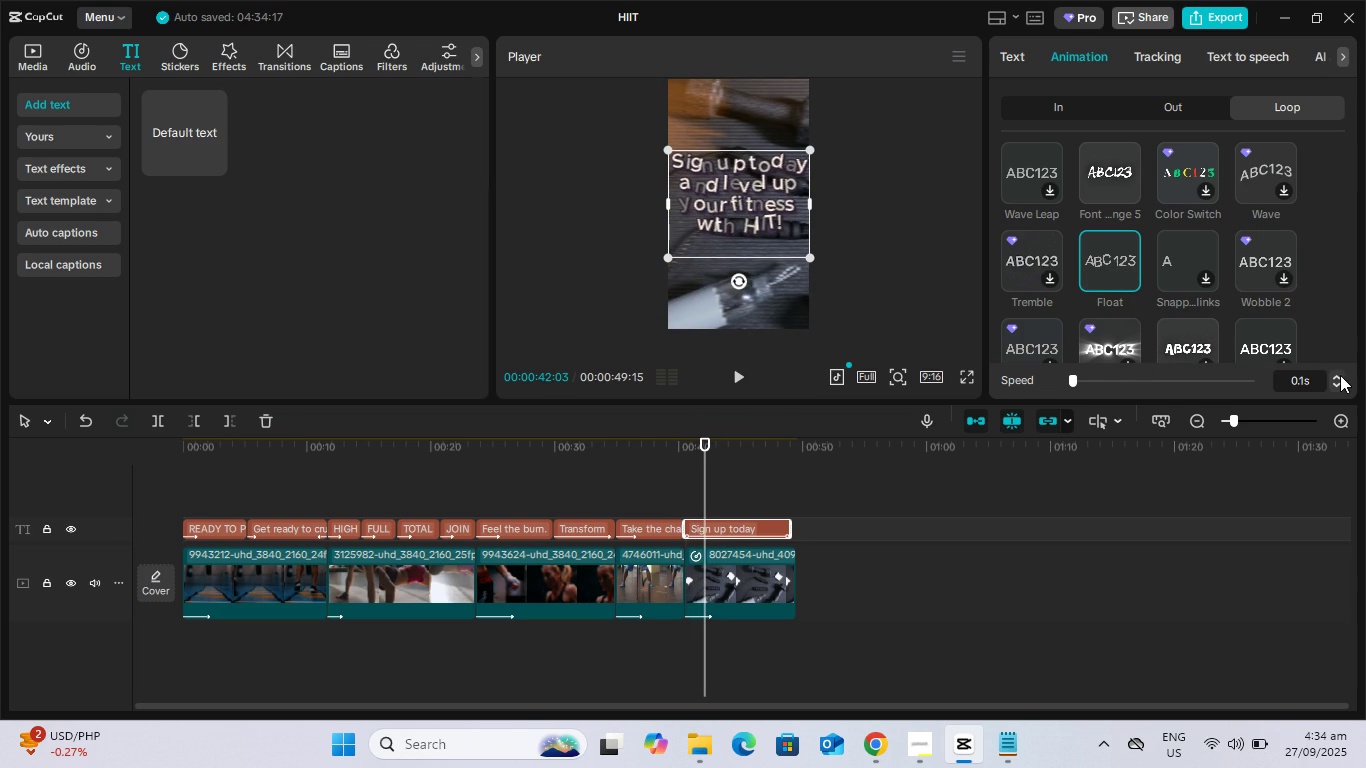 
double_click([1342, 375])
 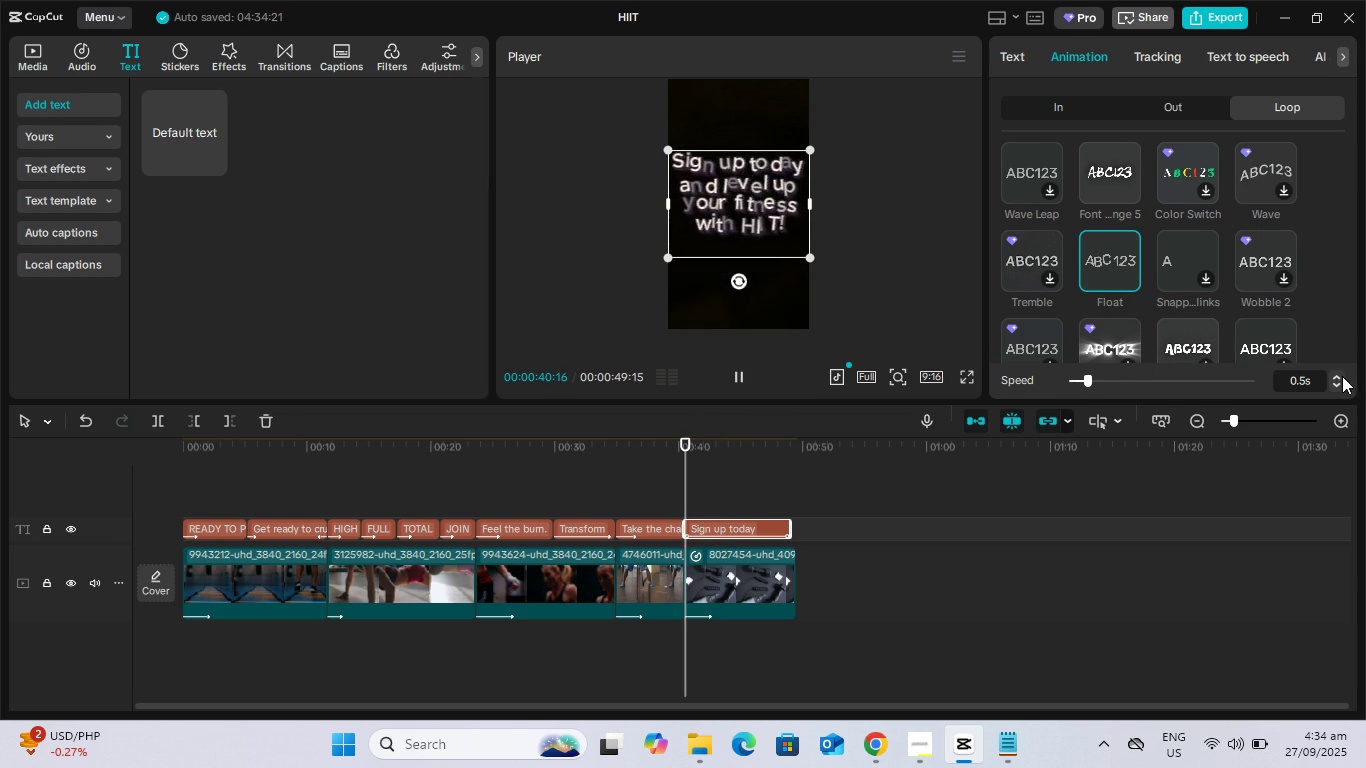 
triple_click([1342, 376])
 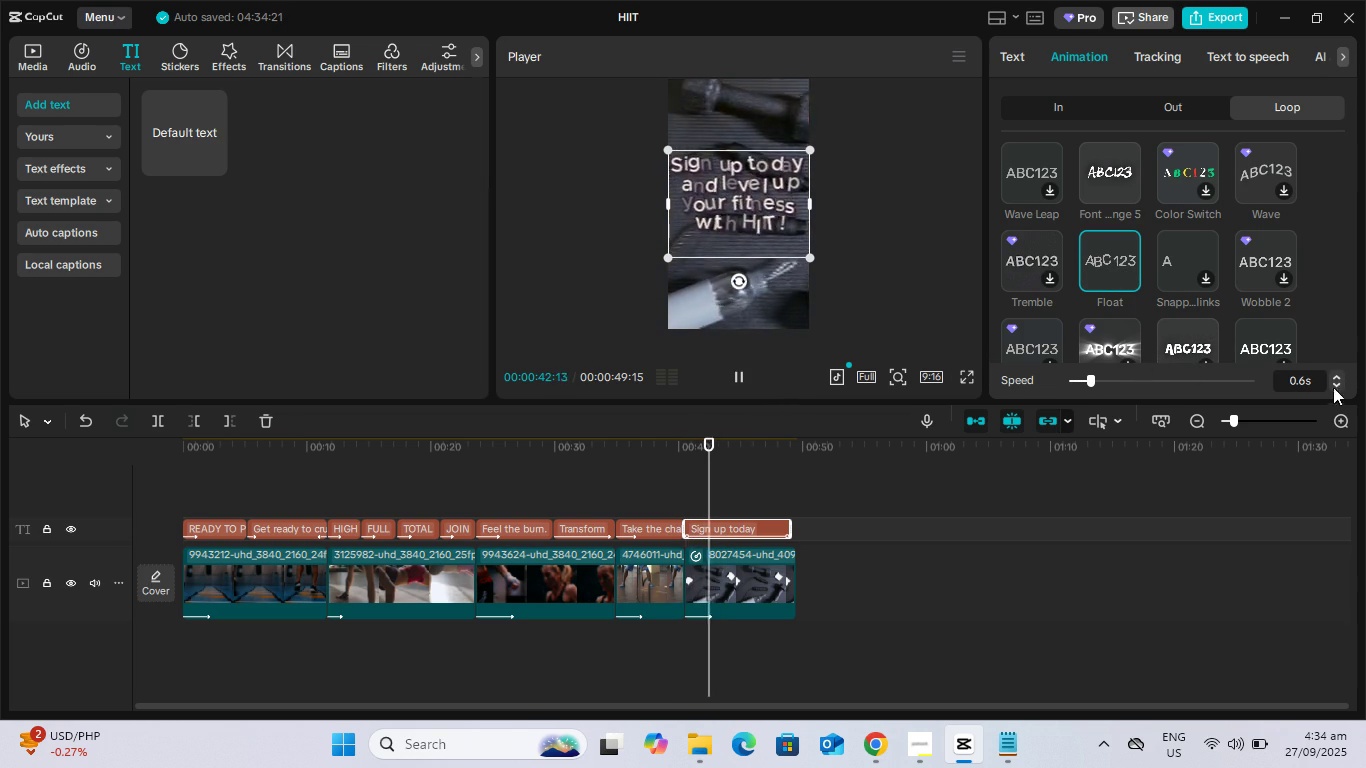 
double_click([1339, 376])
 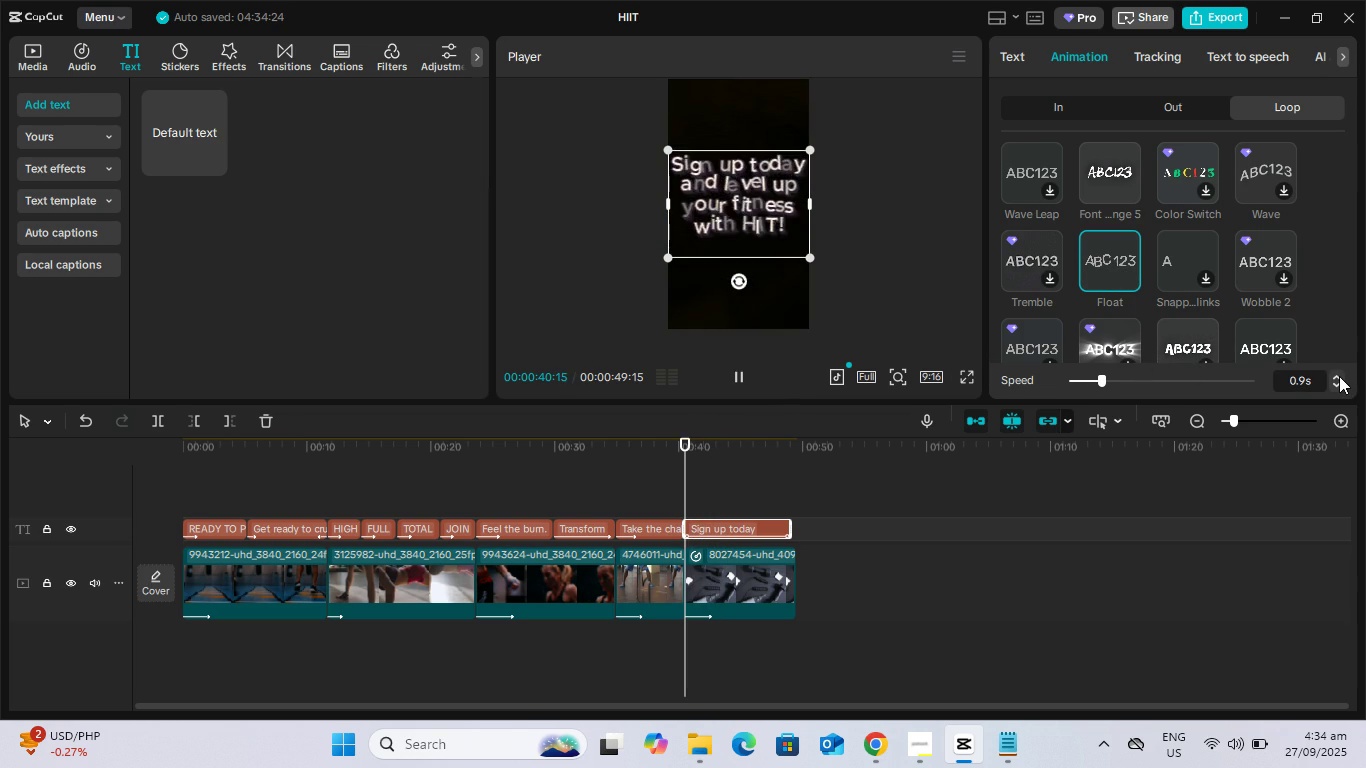 
triple_click([1339, 376])
 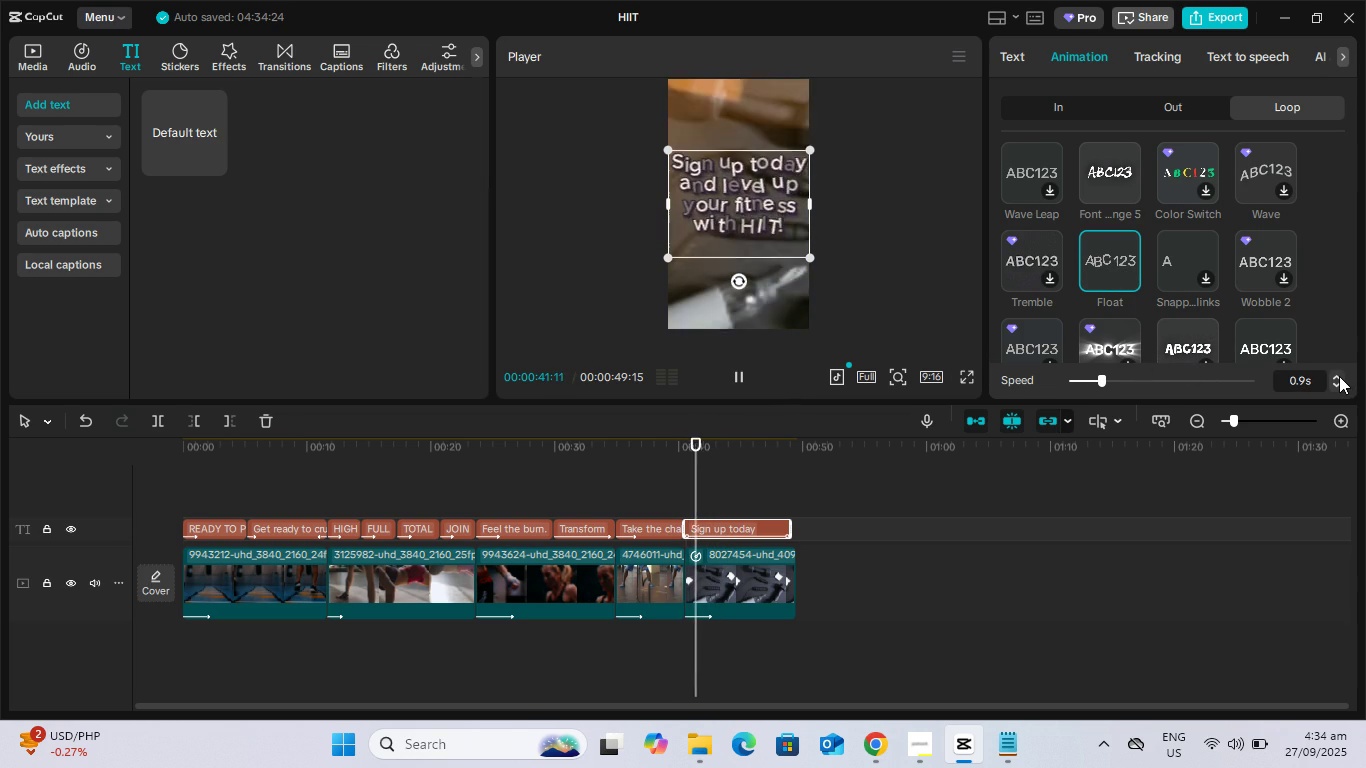 
left_click([1339, 375])
 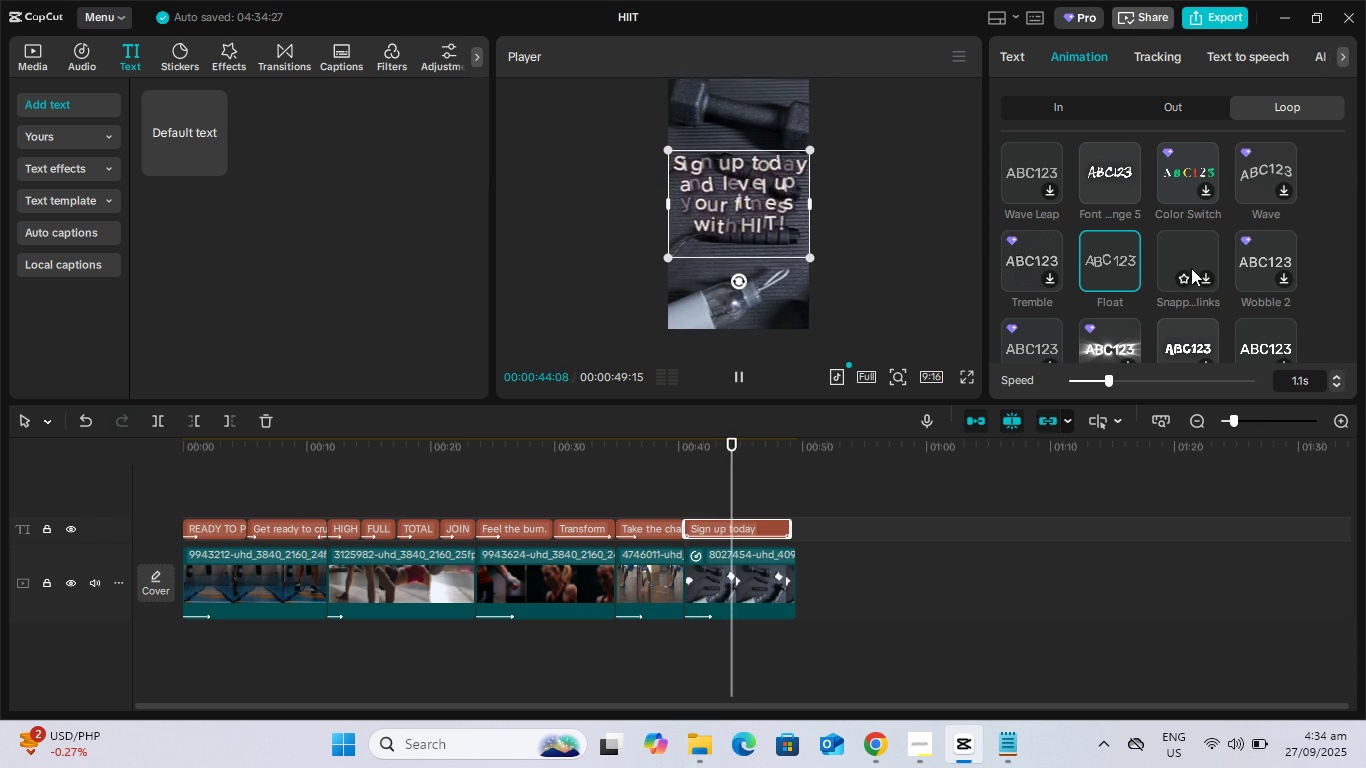 
wait(6.01)
 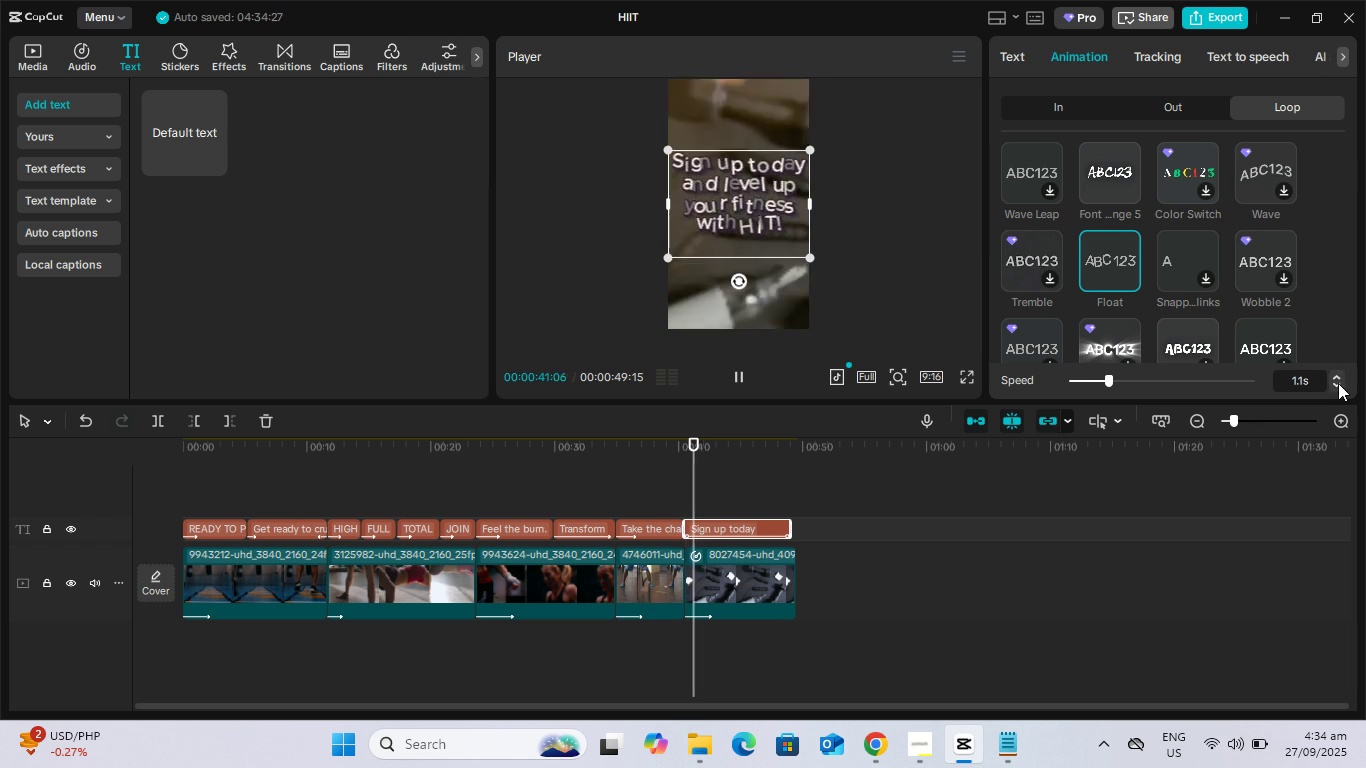 
left_click([1340, 382])
 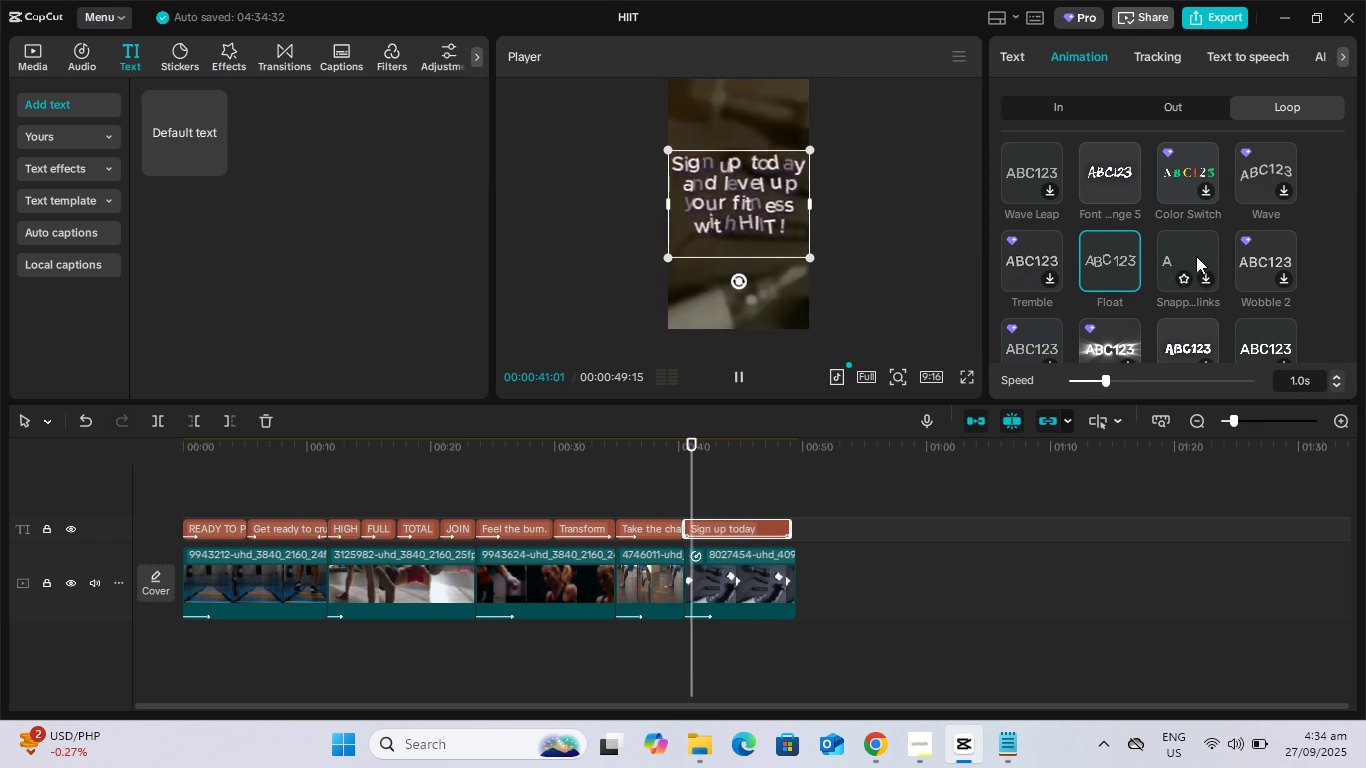 
left_click([1194, 252])
 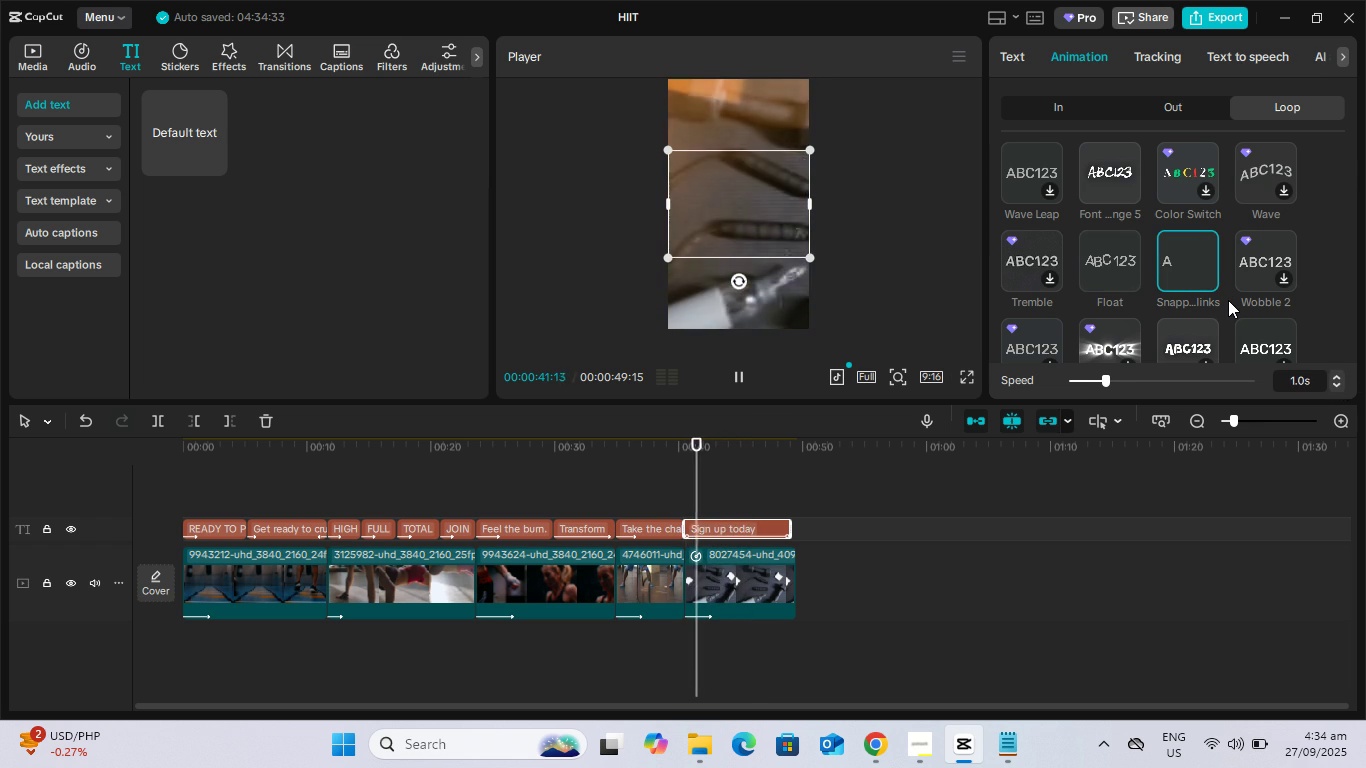 
scroll: coordinate [1228, 298], scroll_direction: down, amount: 2.0
 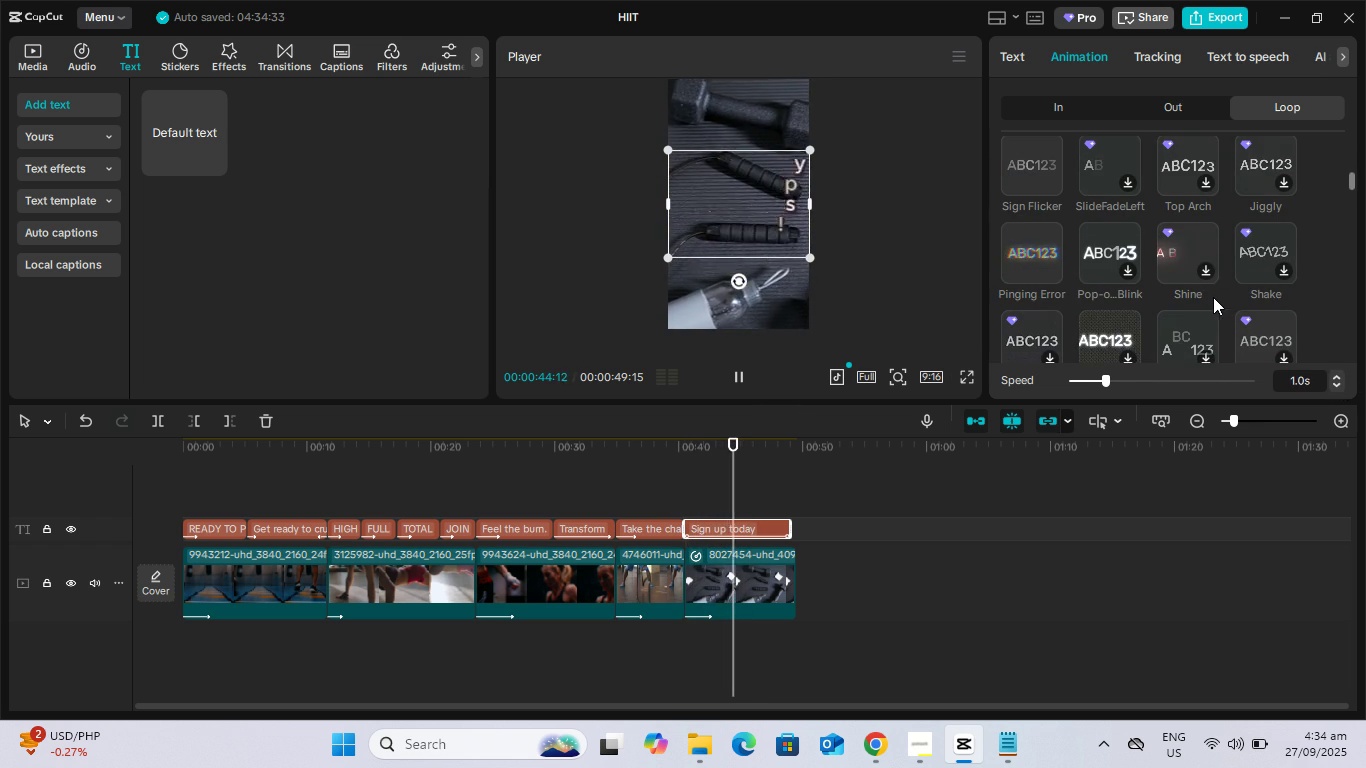 
left_click([1030, 256])
 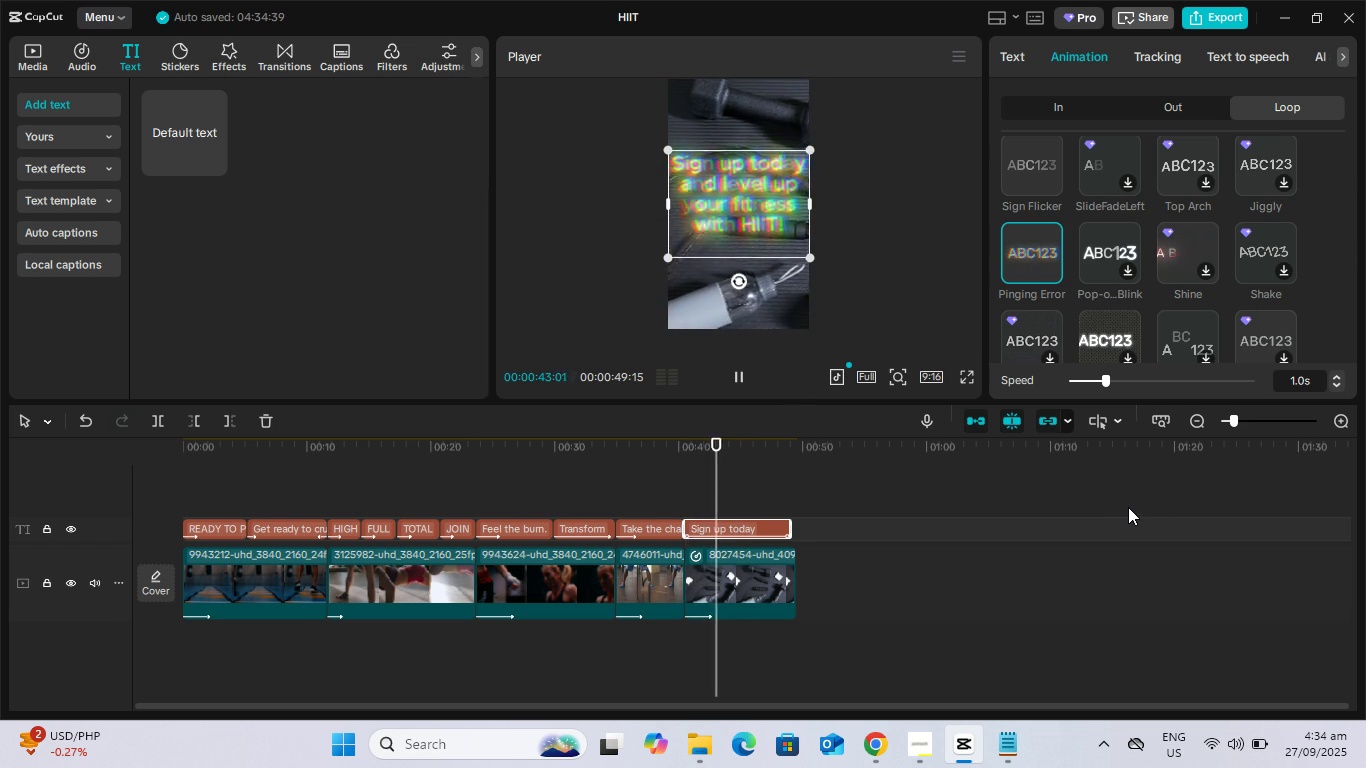 
left_click([1030, 179])
 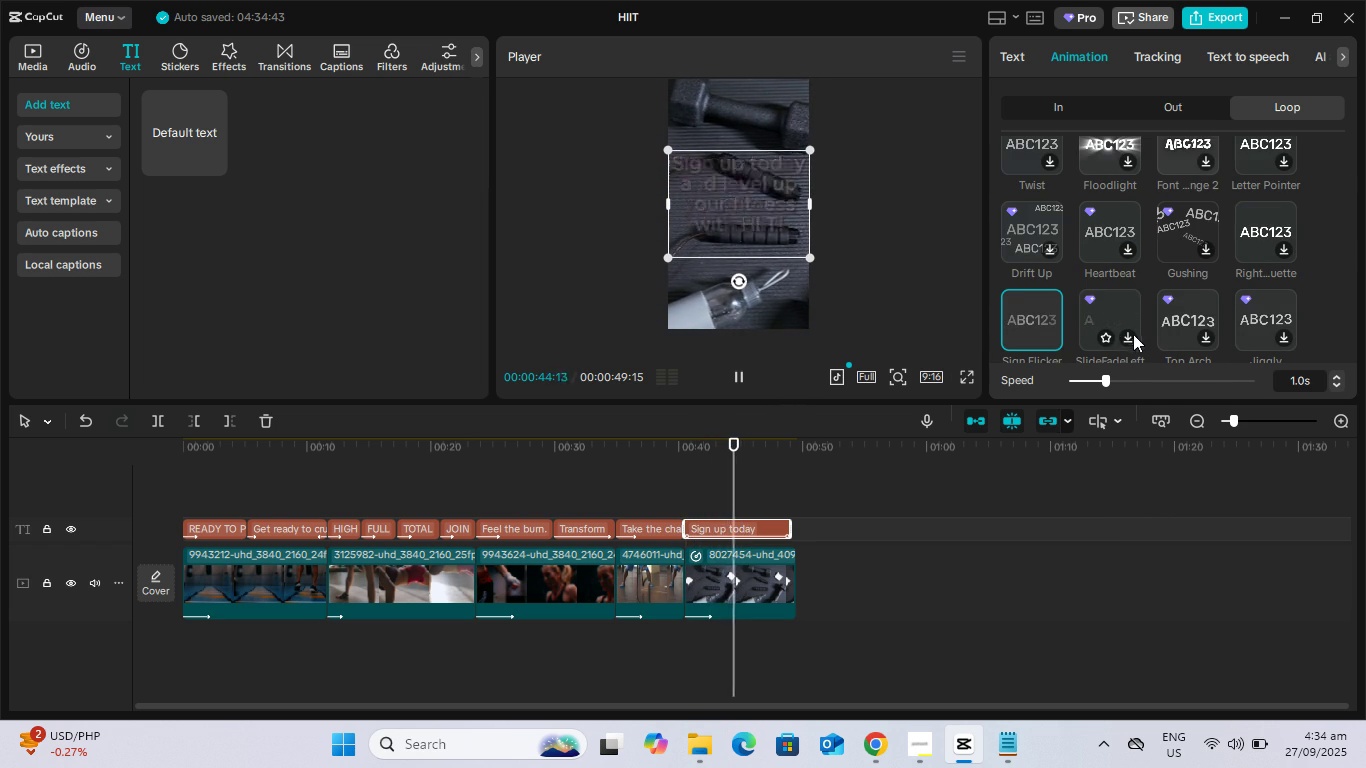 
wait(6.05)
 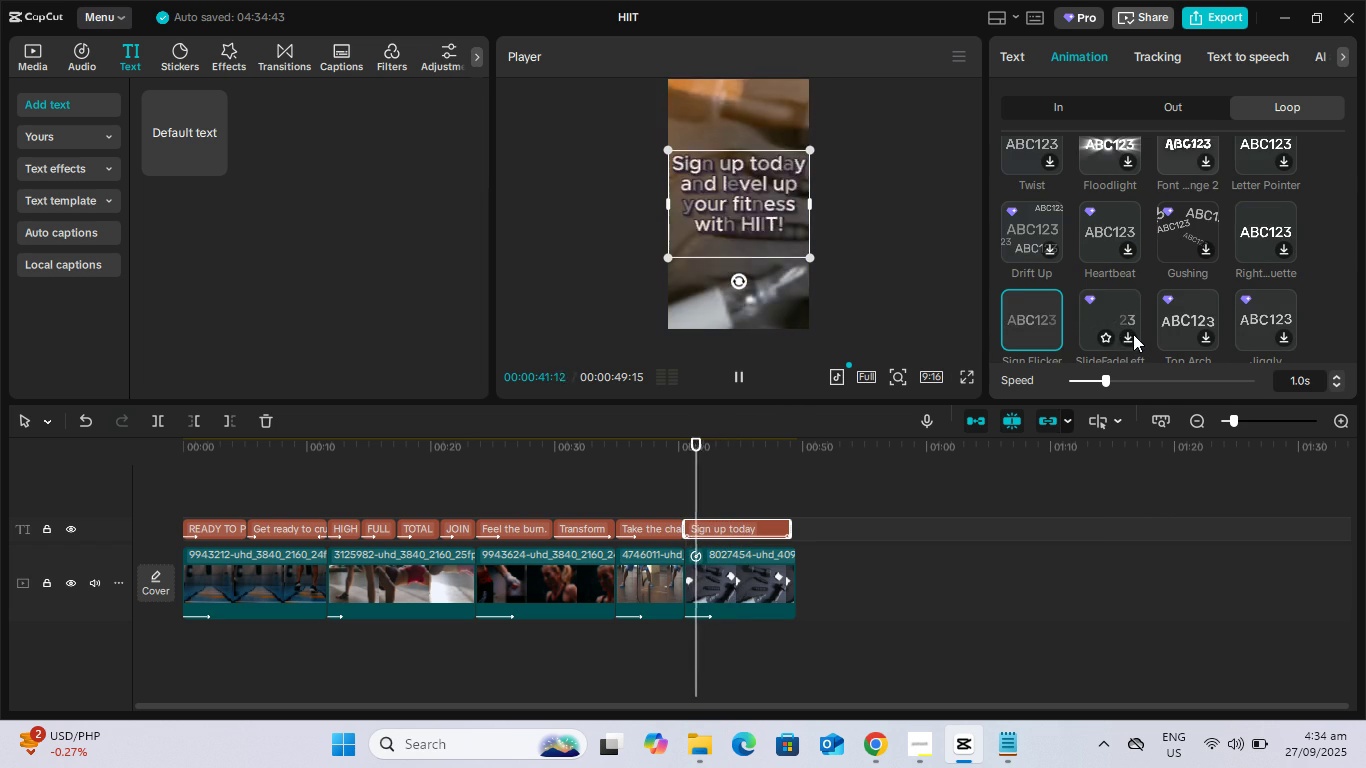 
double_click([1337, 374])
 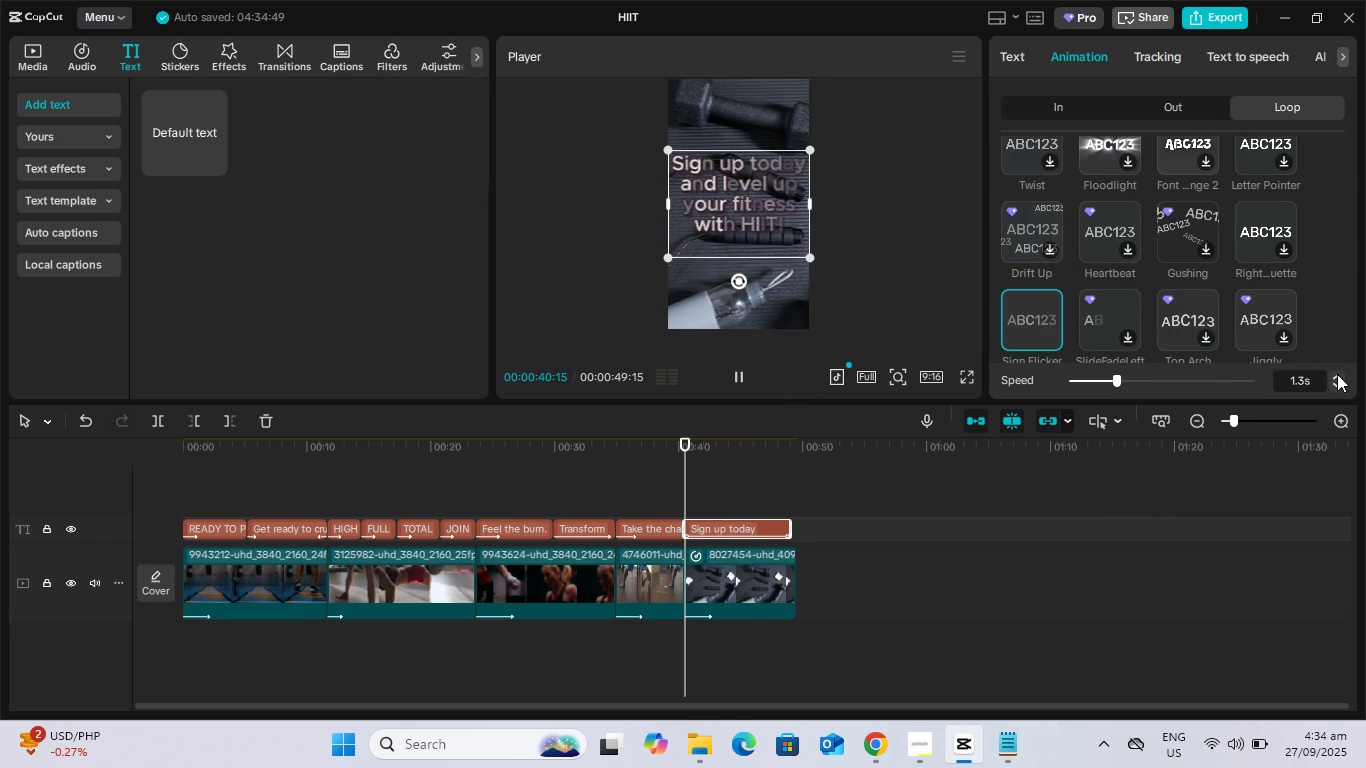 
triple_click([1337, 374])
 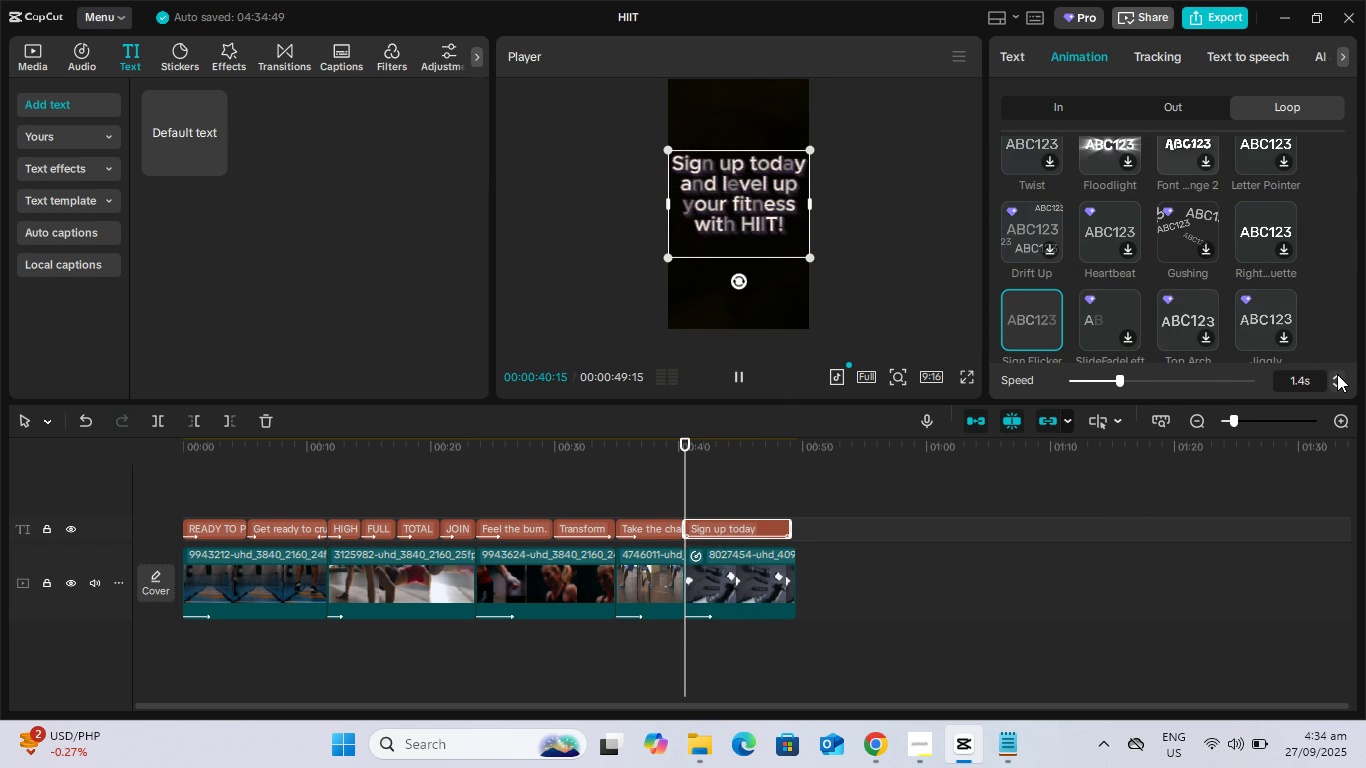 
triple_click([1337, 374])
 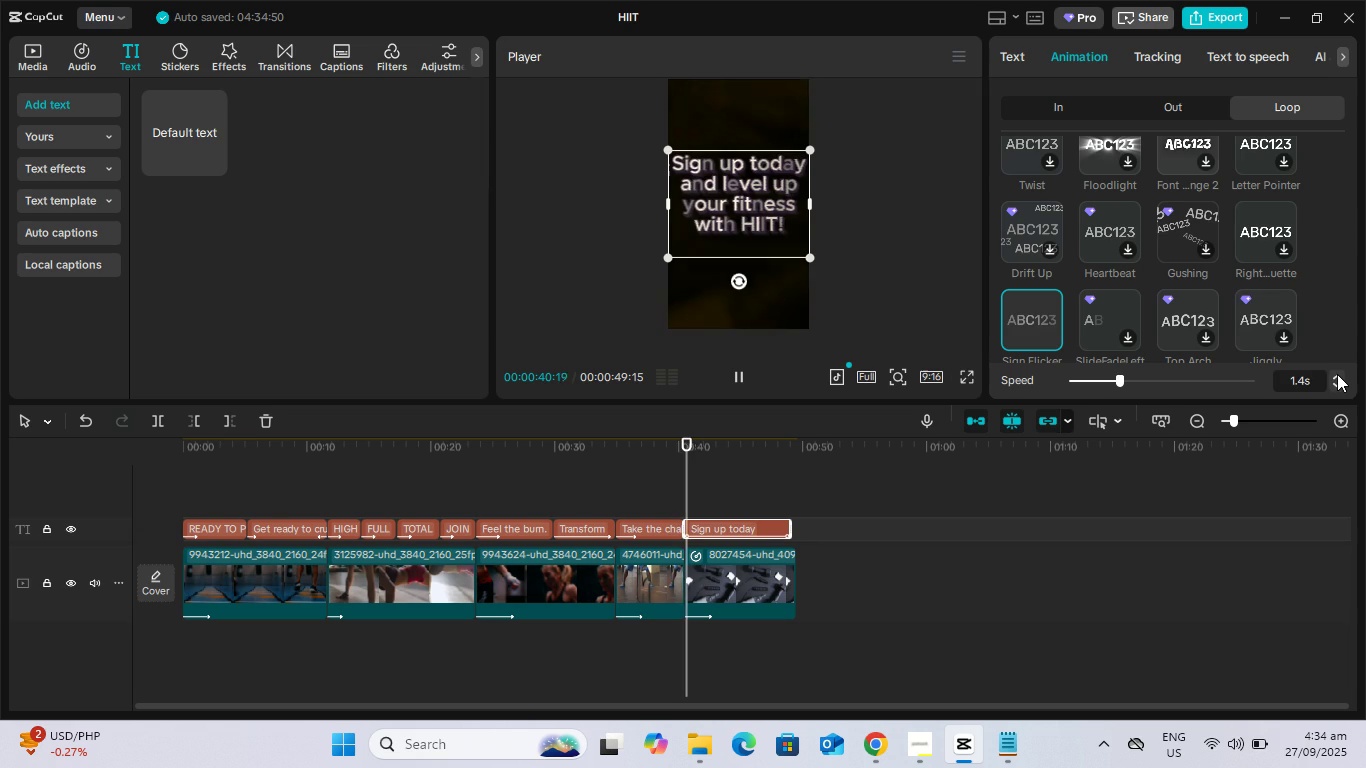 
left_click([1337, 374])
 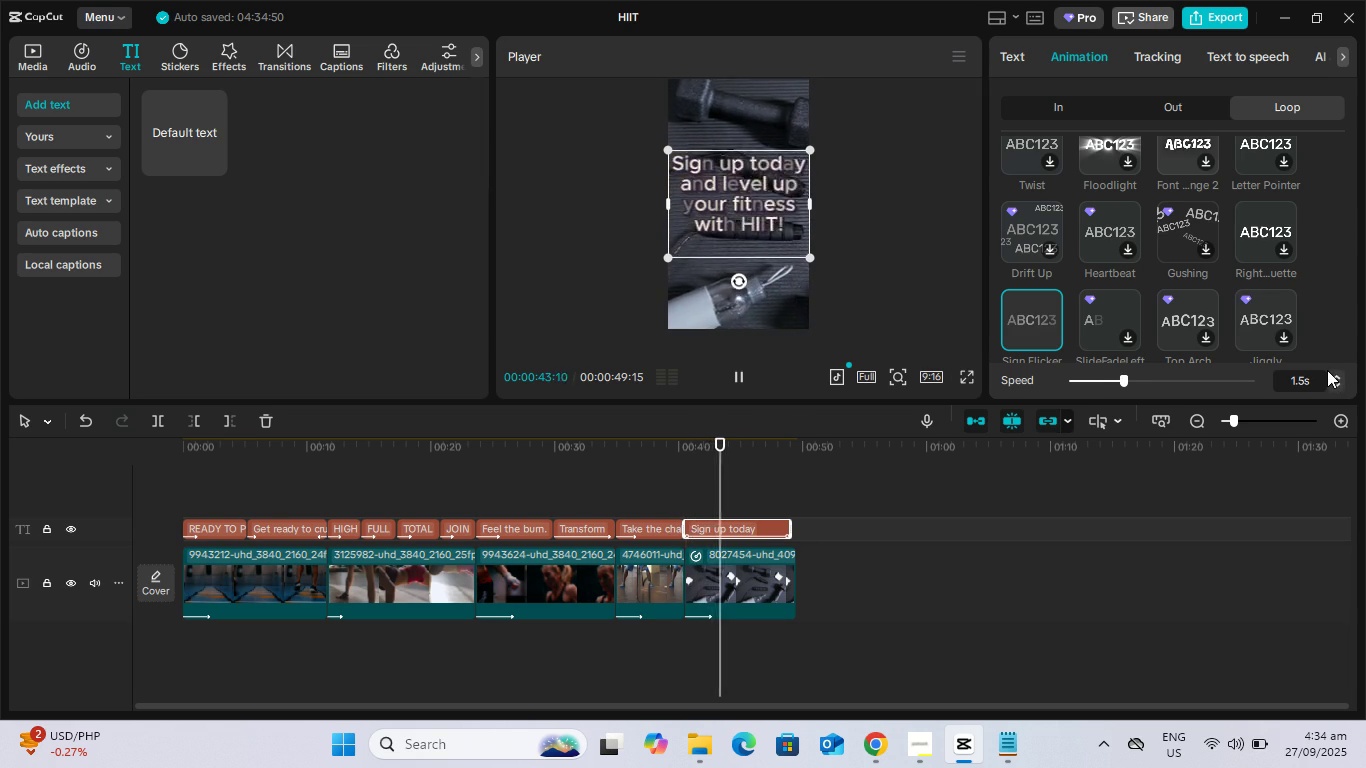 
double_click([1335, 374])
 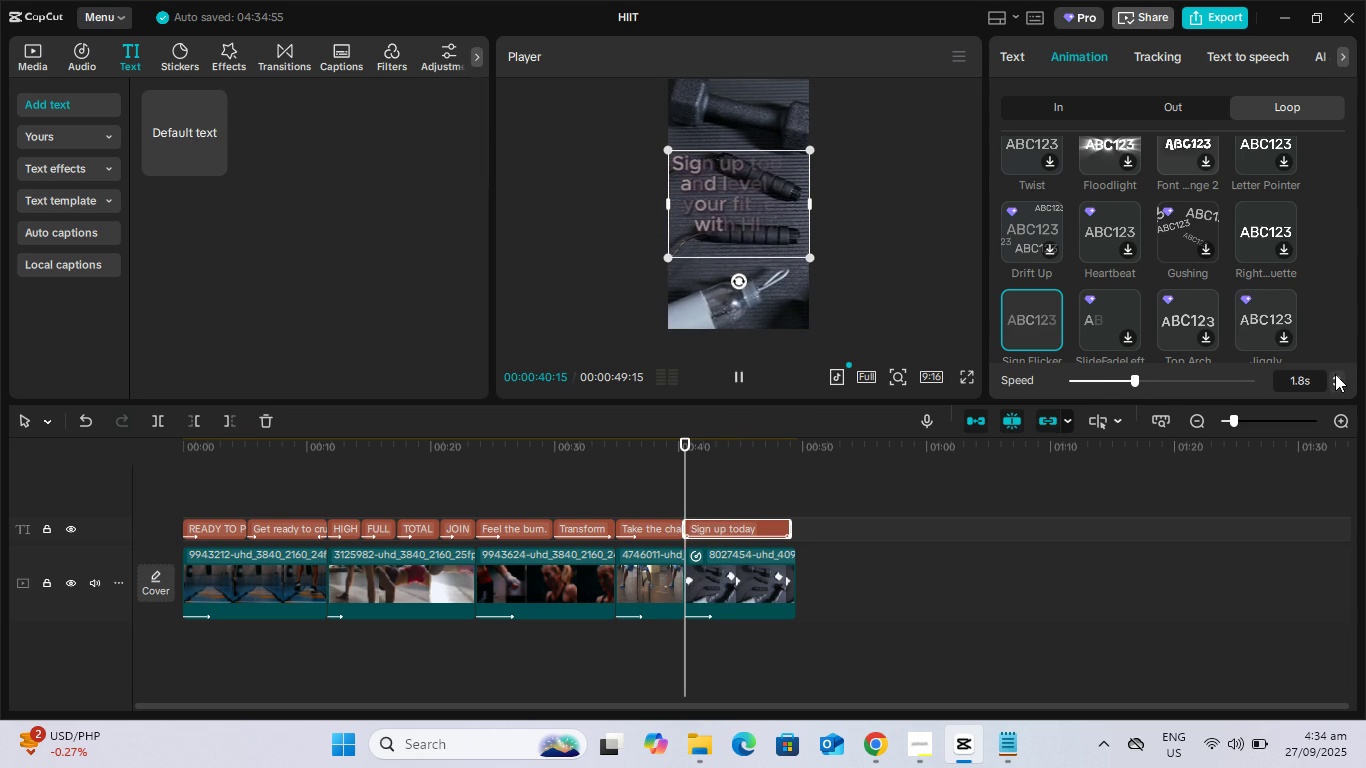 
triple_click([1335, 374])
 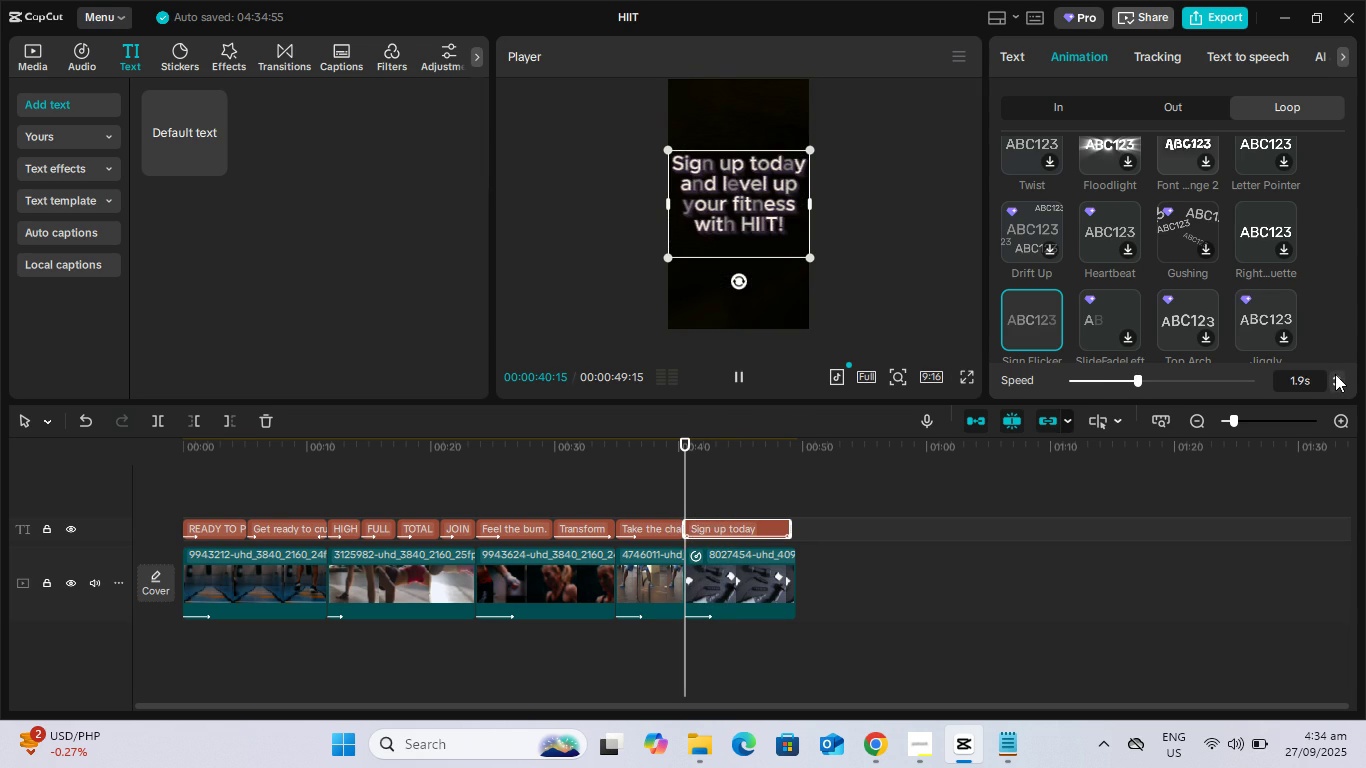 
triple_click([1335, 374])
 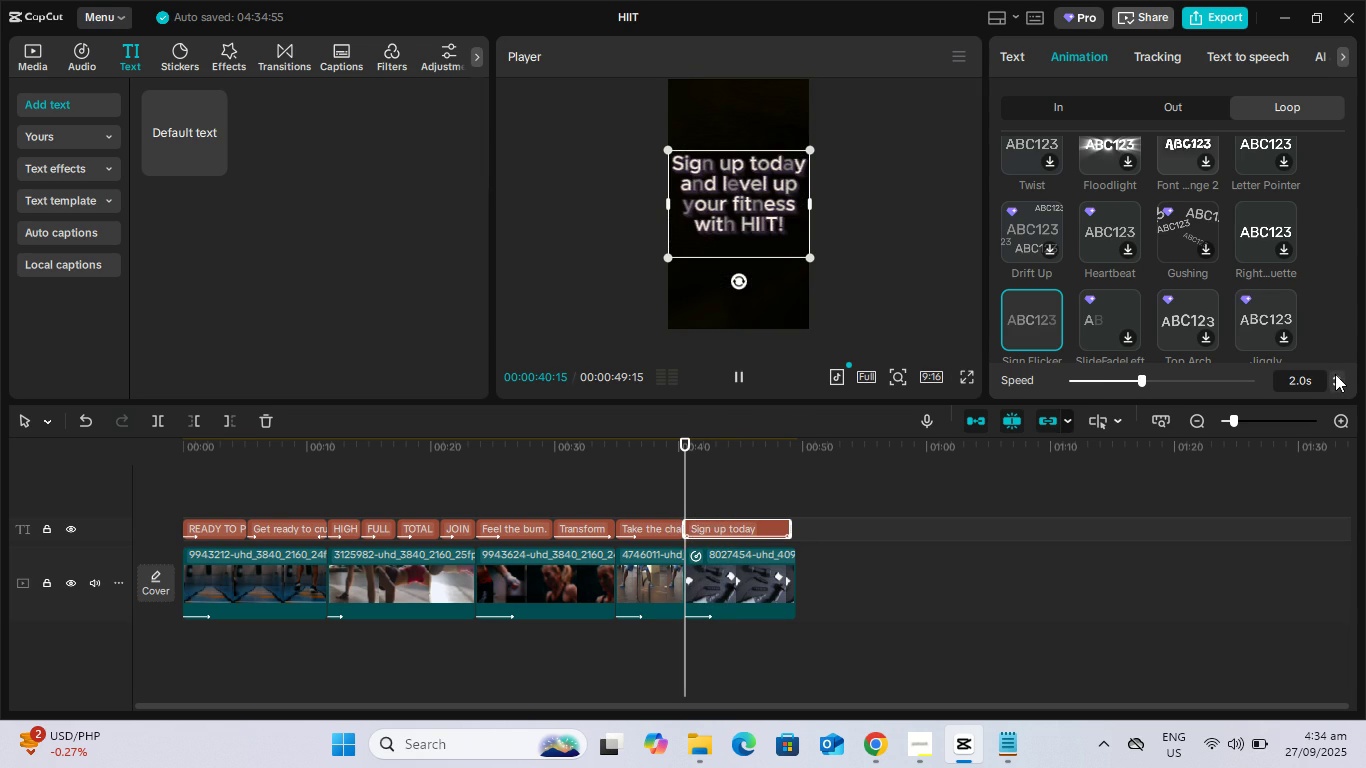 
triple_click([1335, 374])
 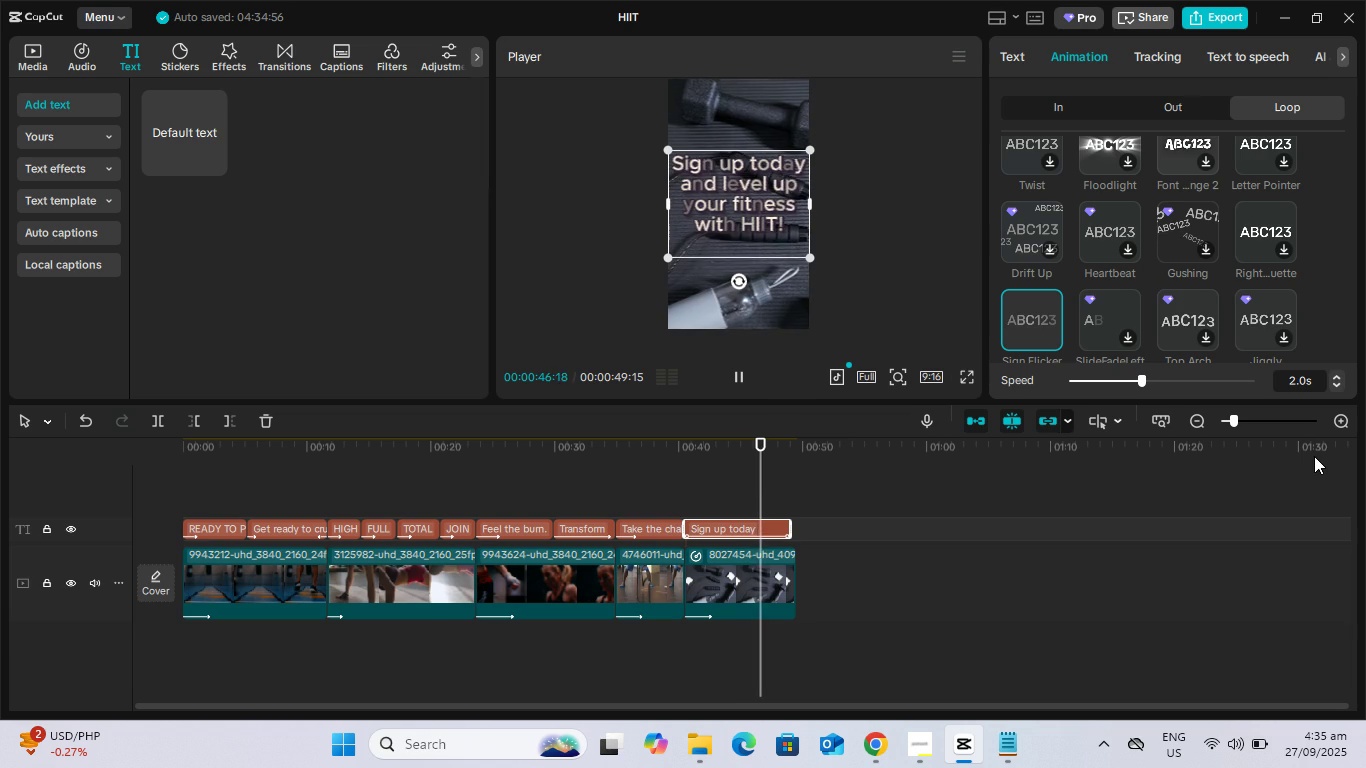 
wait(11.54)
 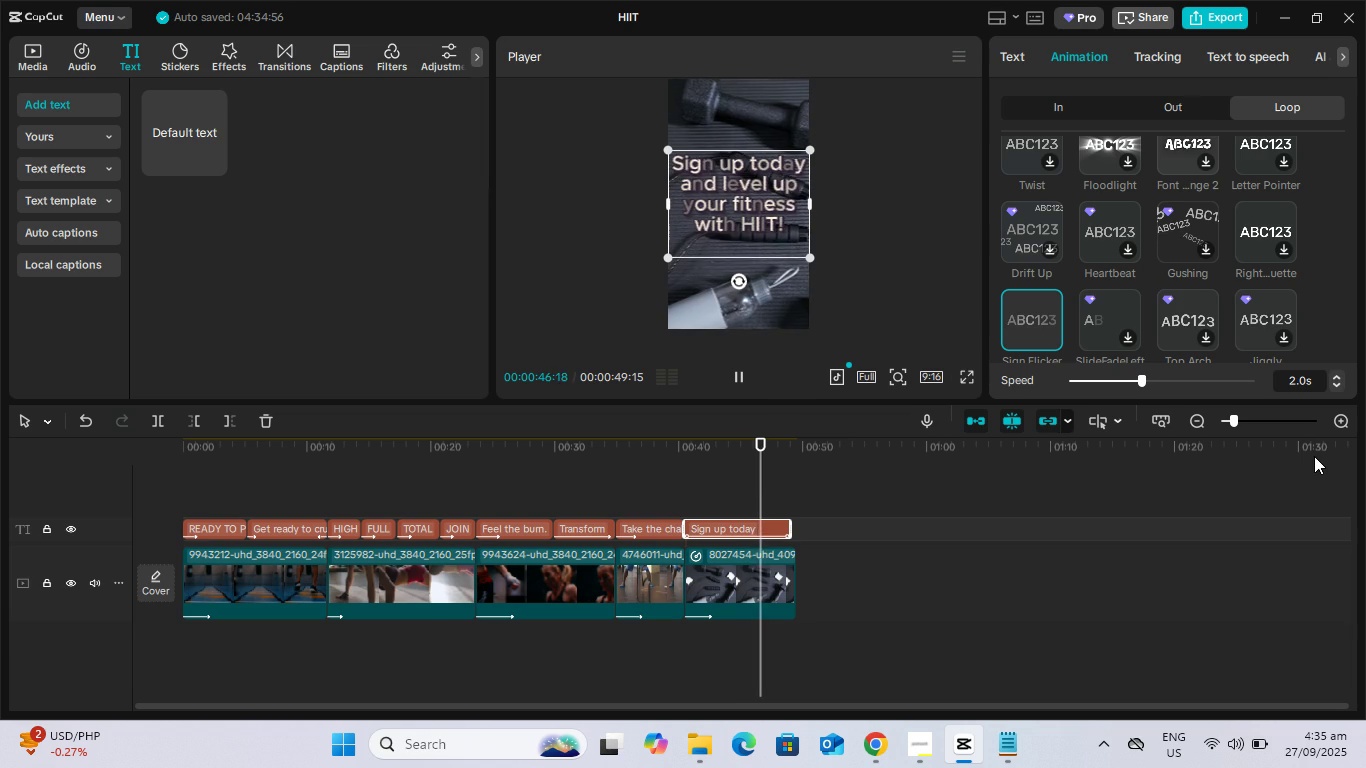 
left_click([770, 570])
 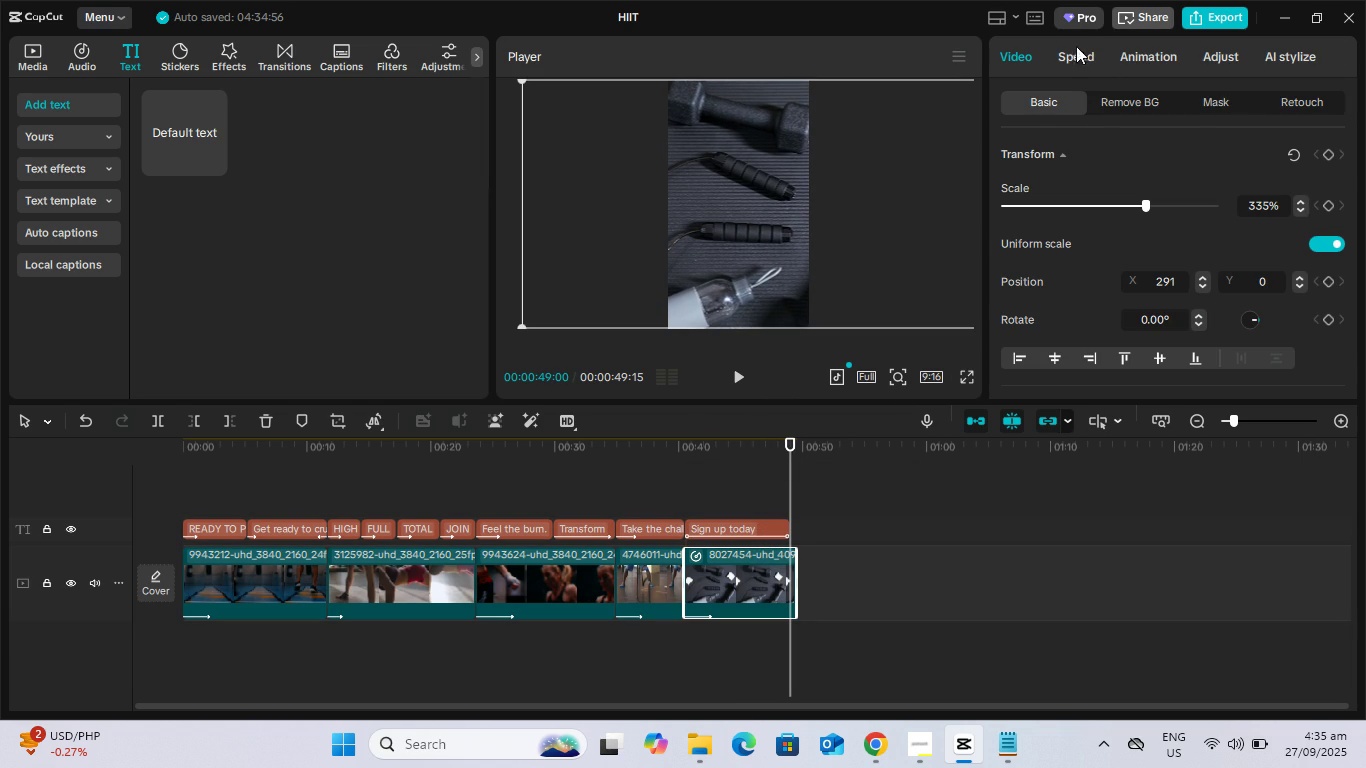 
left_click([1165, 58])
 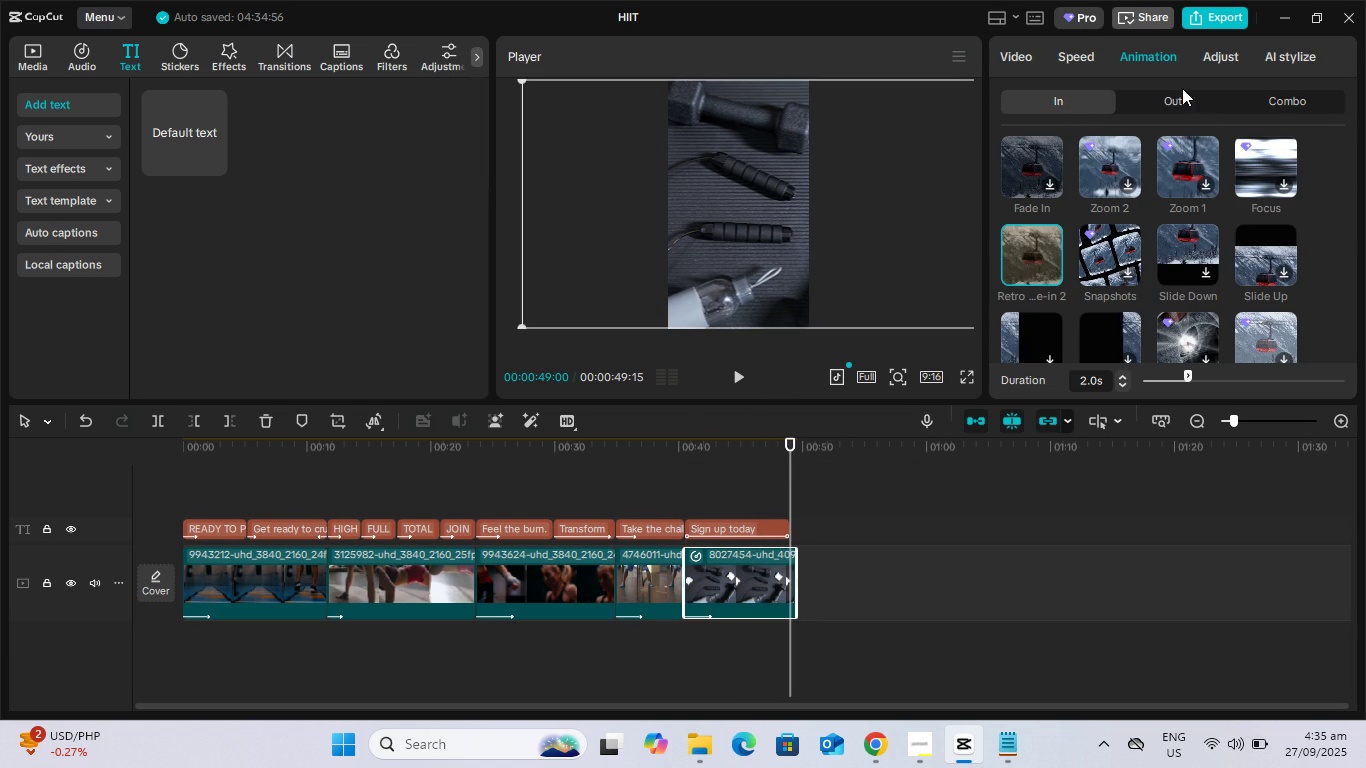 
left_click([1183, 101])
 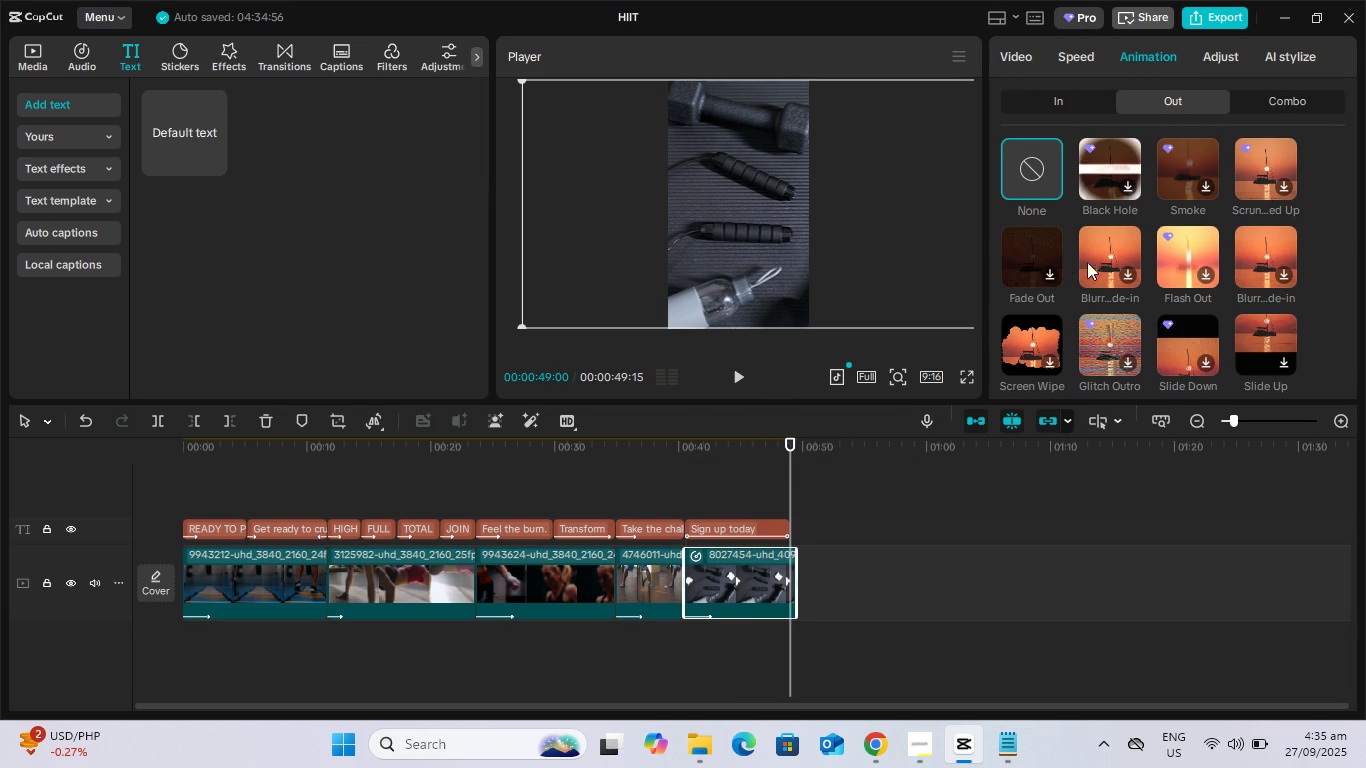 
left_click([1034, 249])
 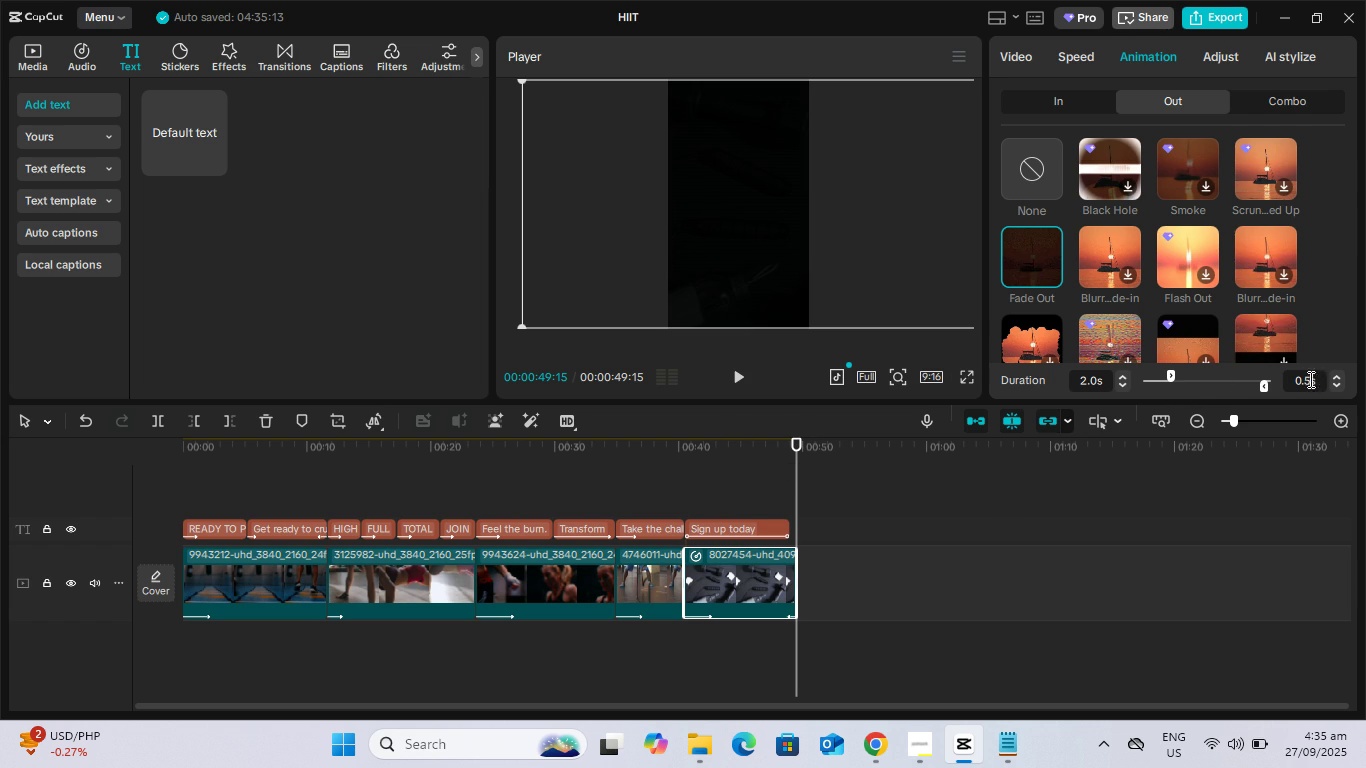 
wait(7.5)
 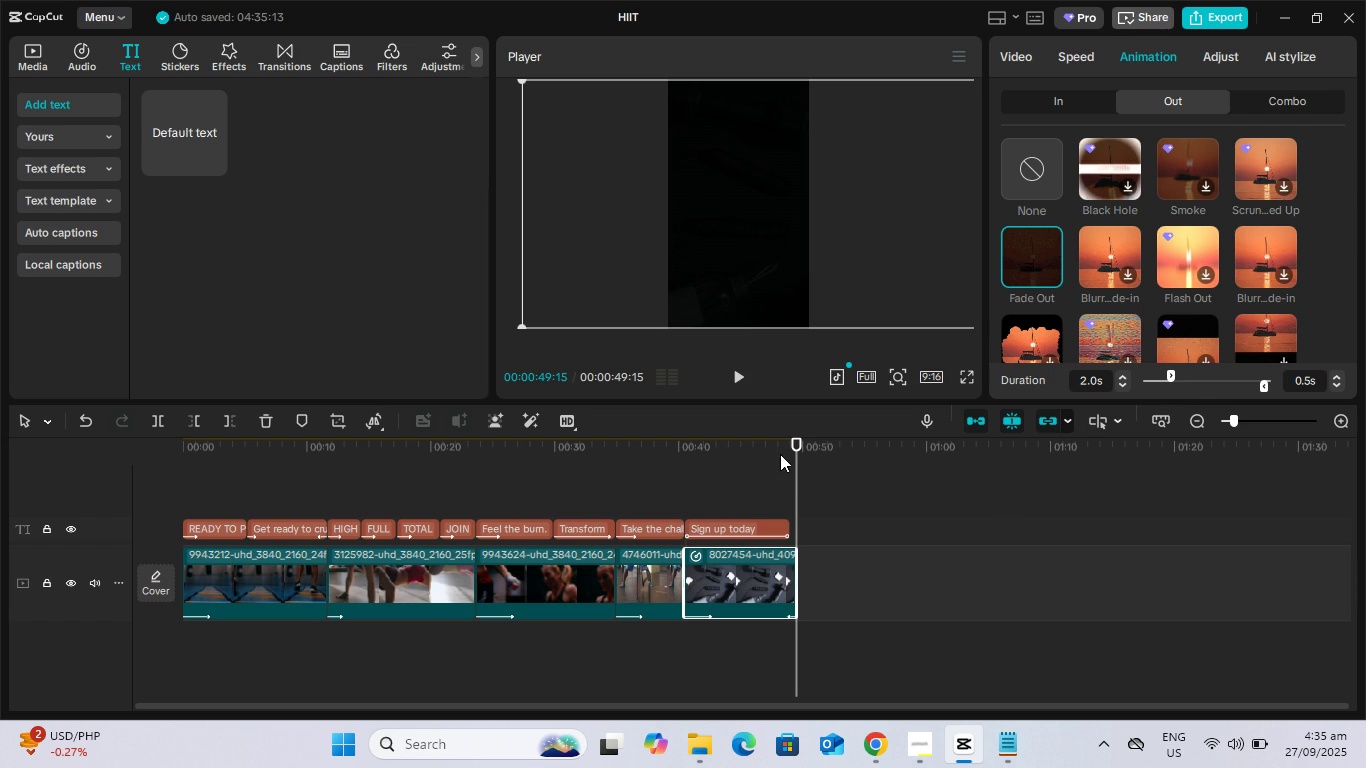 
double_click([1338, 374])
 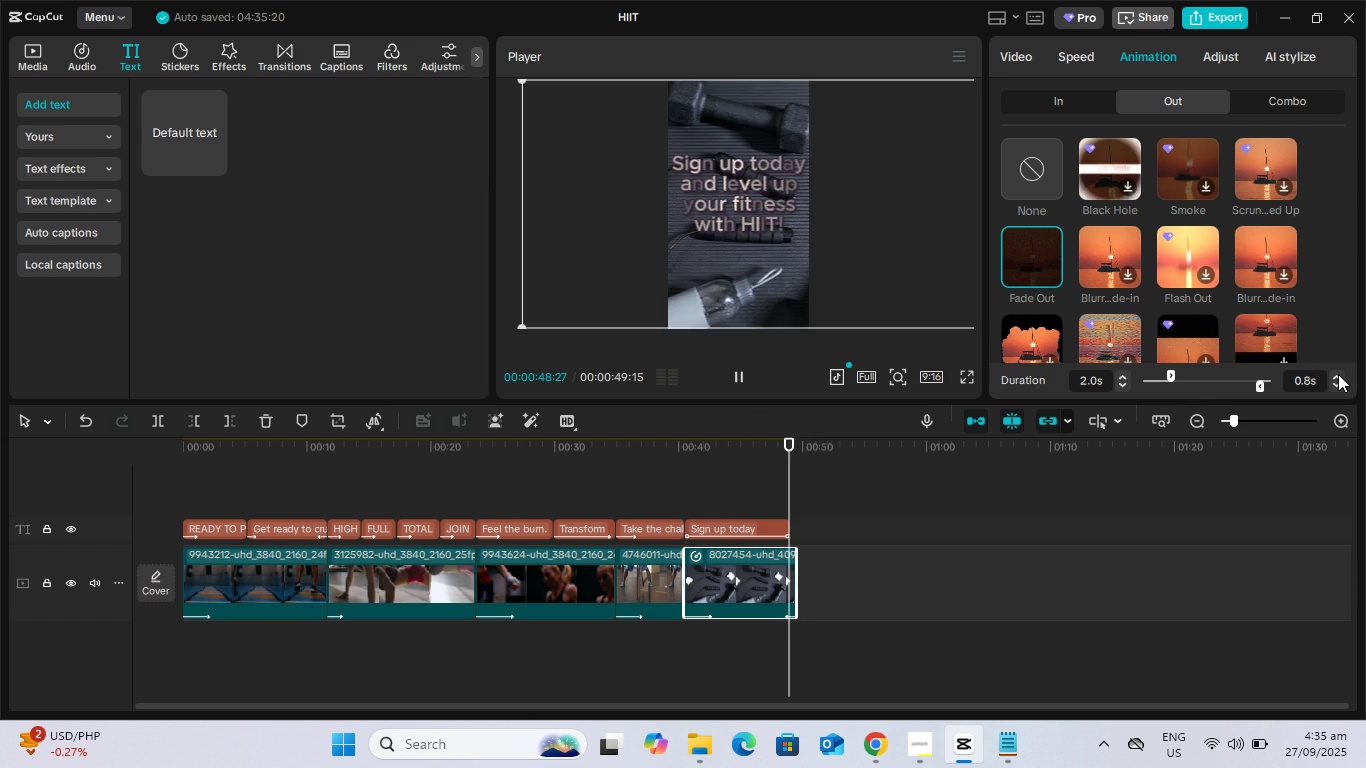 
triple_click([1338, 374])
 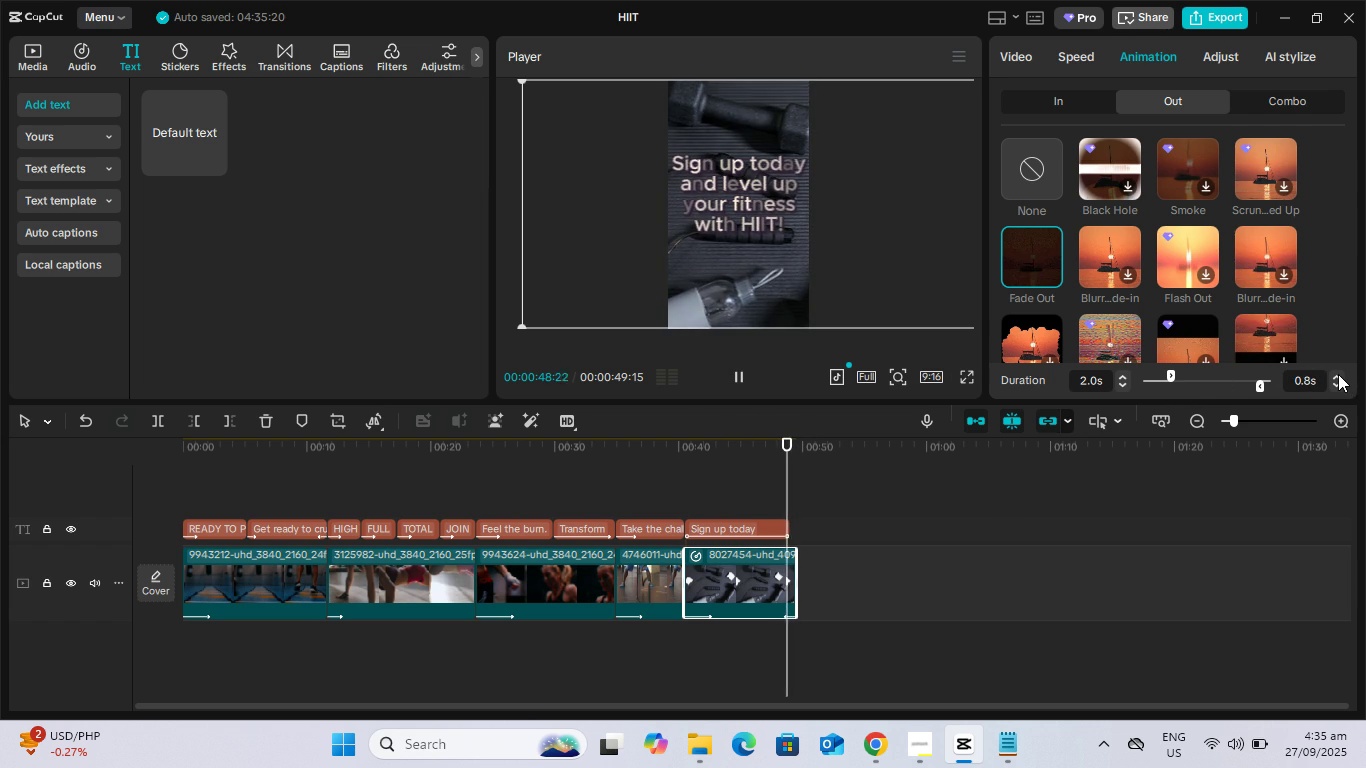 
left_click([1338, 374])
 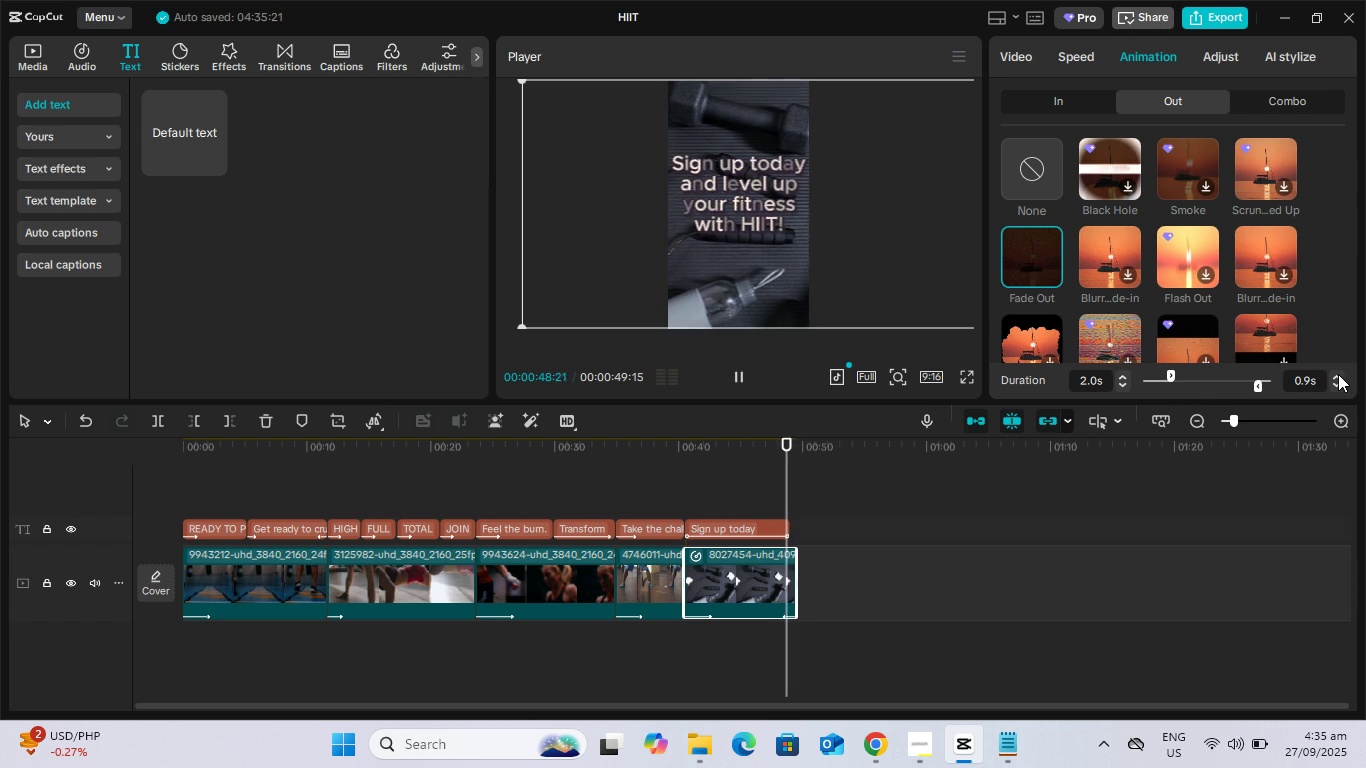 
left_click([1338, 374])
 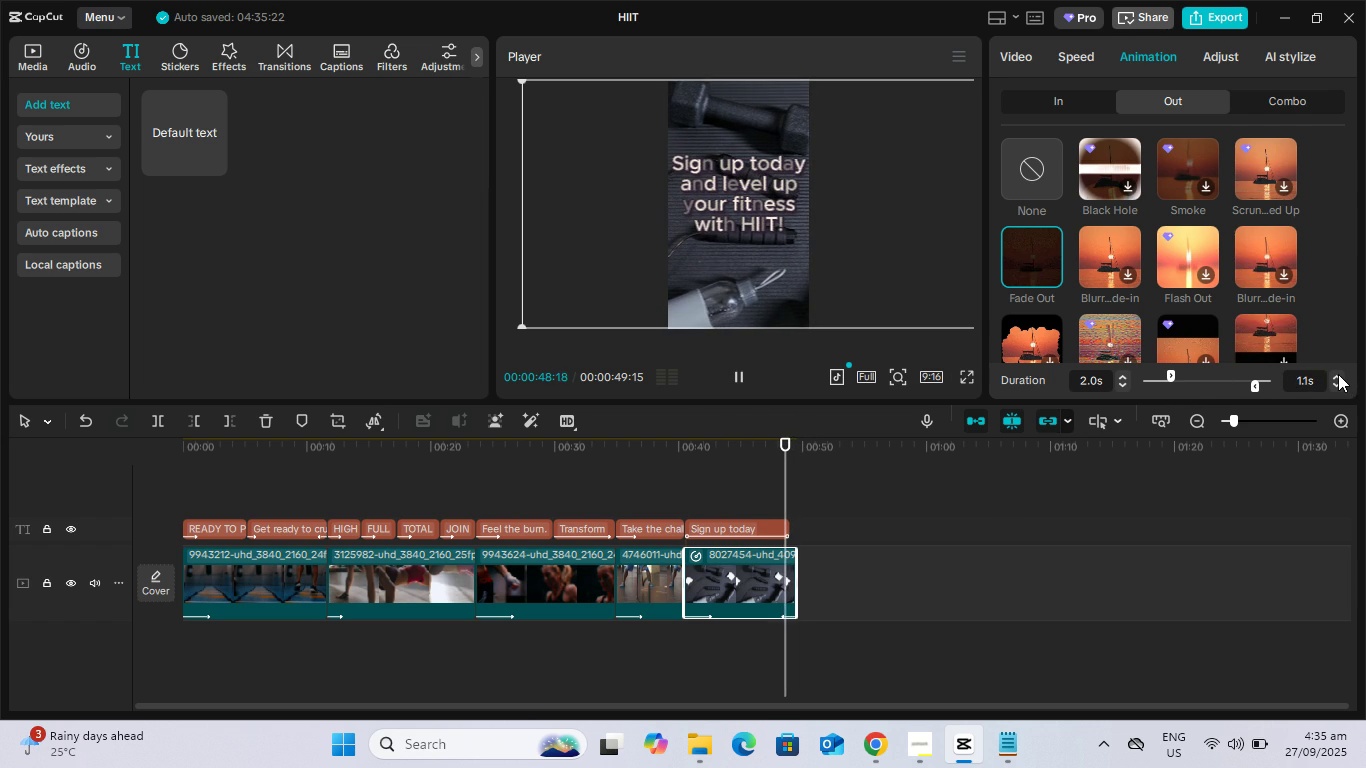 
double_click([1338, 374])
 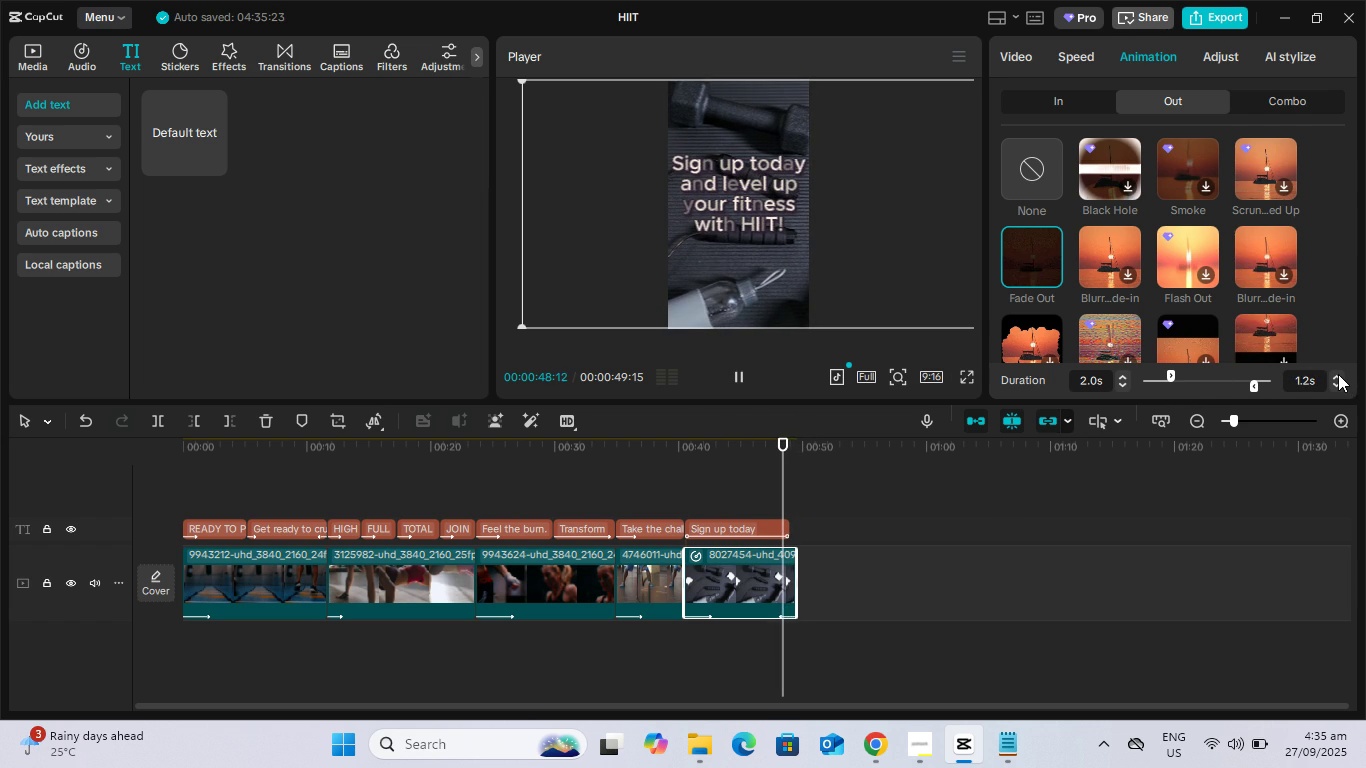 
triple_click([1338, 374])
 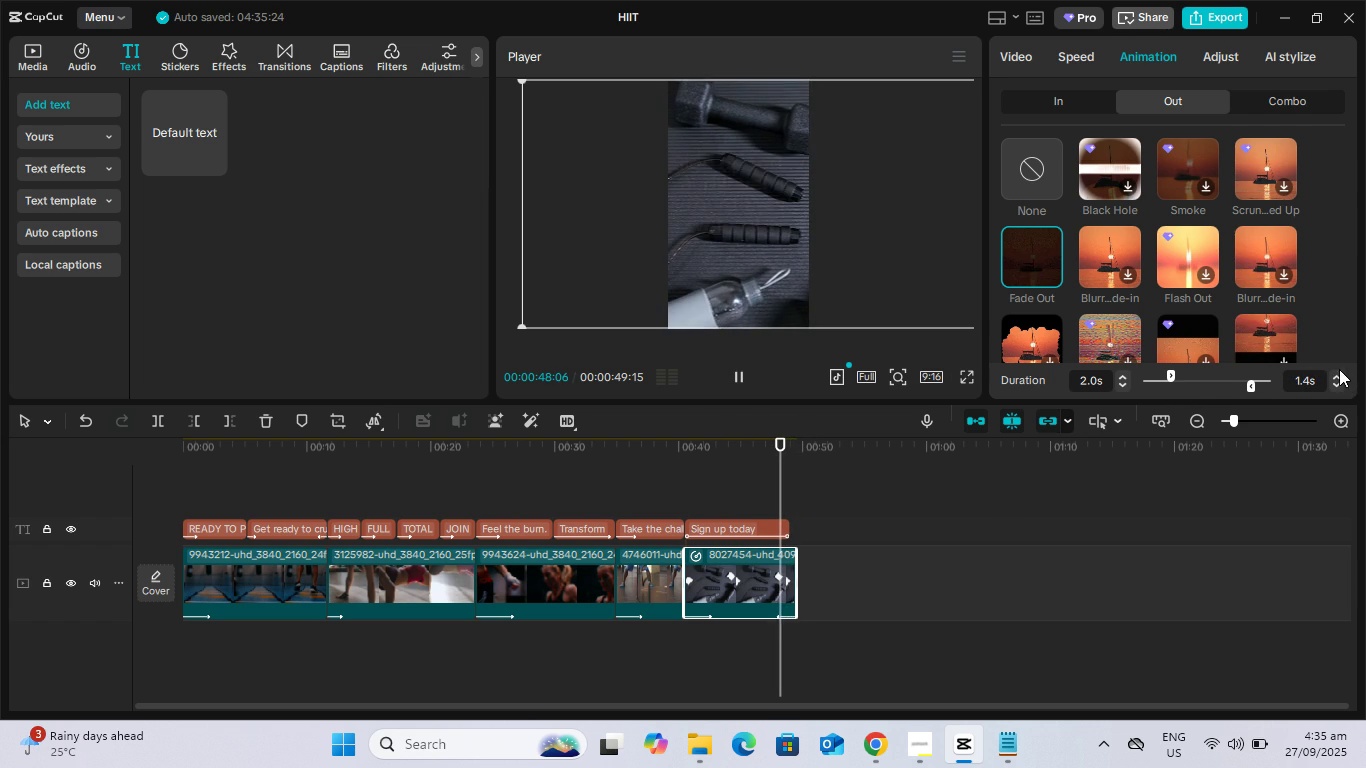 
triple_click([1339, 369])
 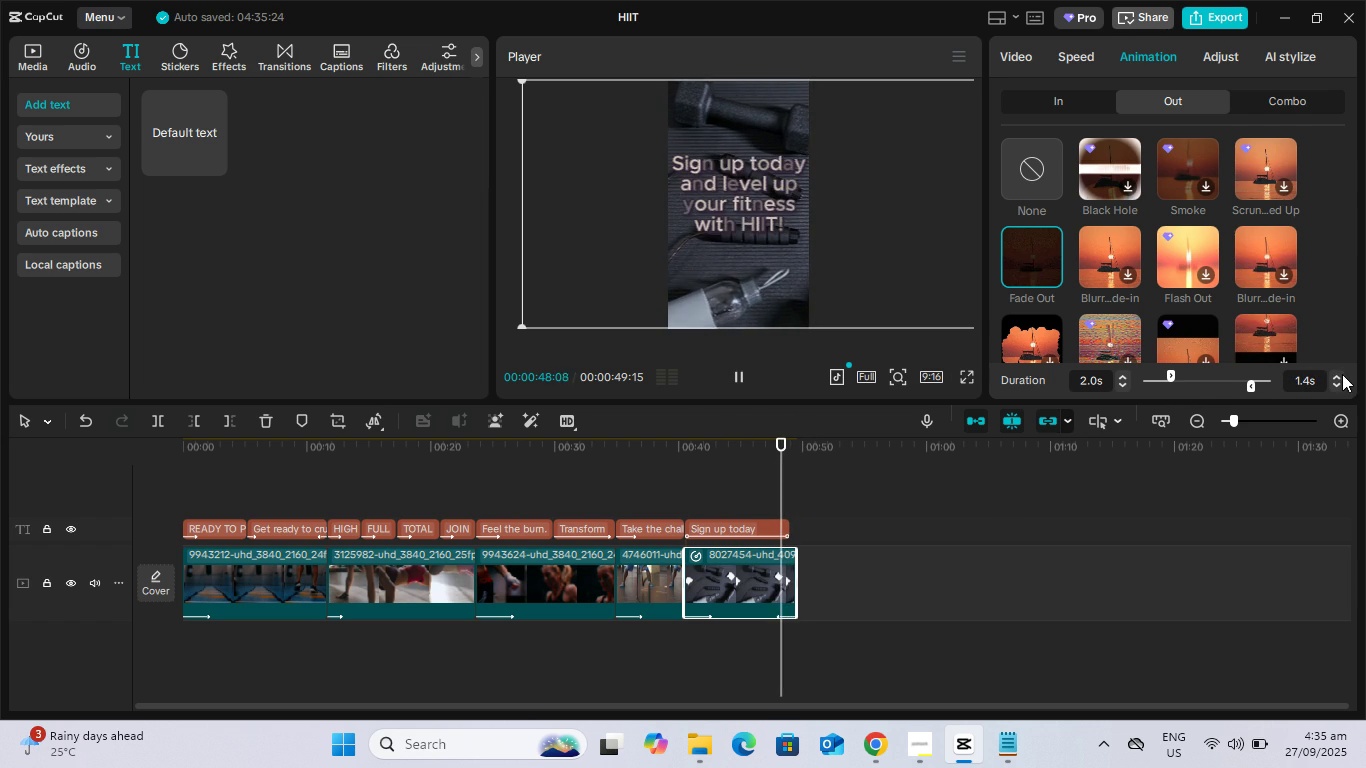 
left_click([1342, 374])
 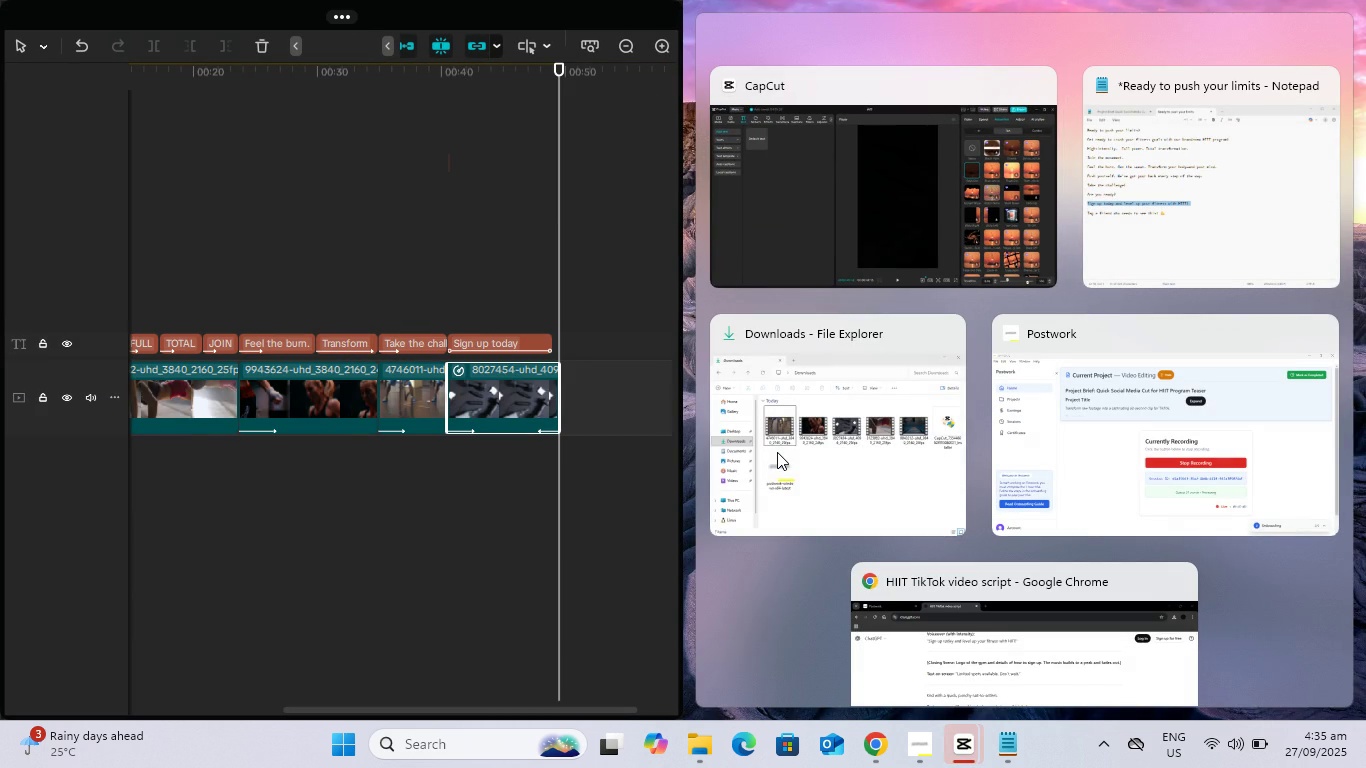 
wait(5.59)
 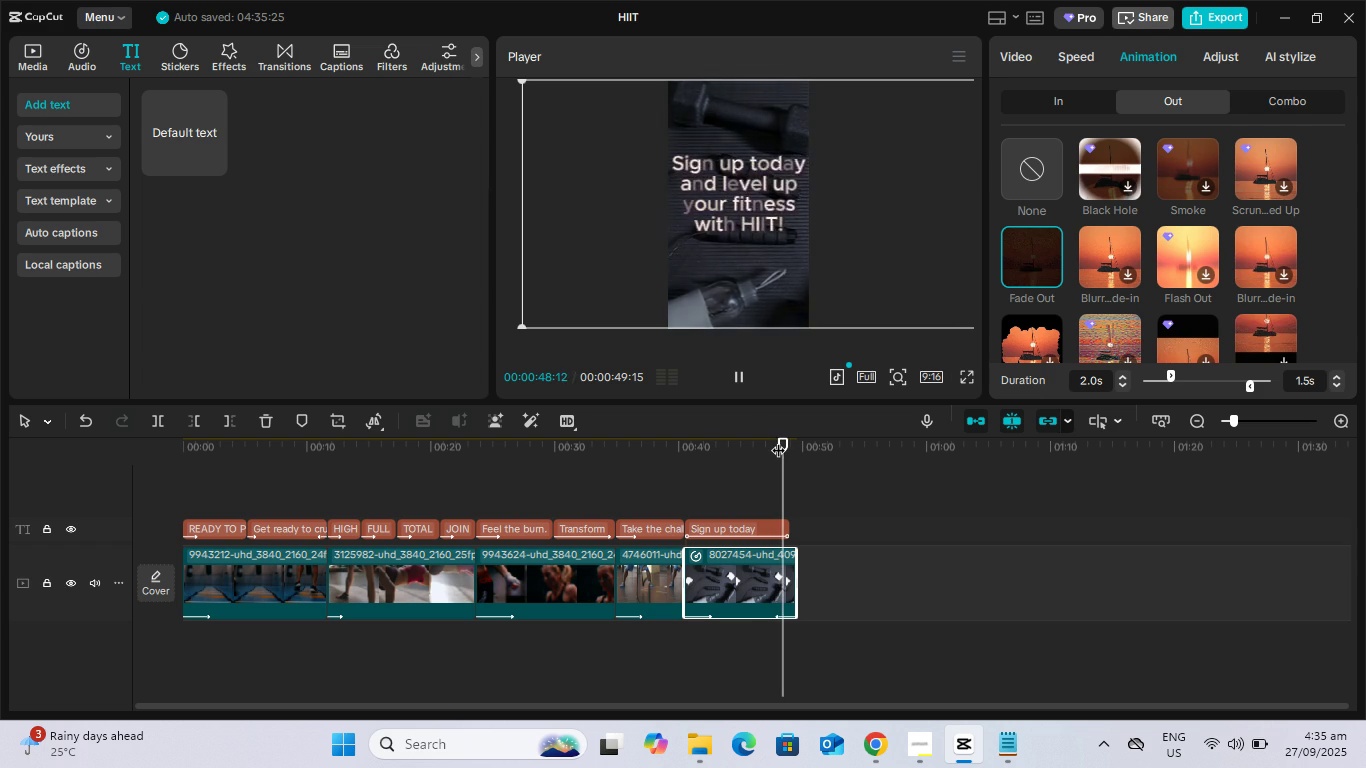 
left_click([508, 7])
 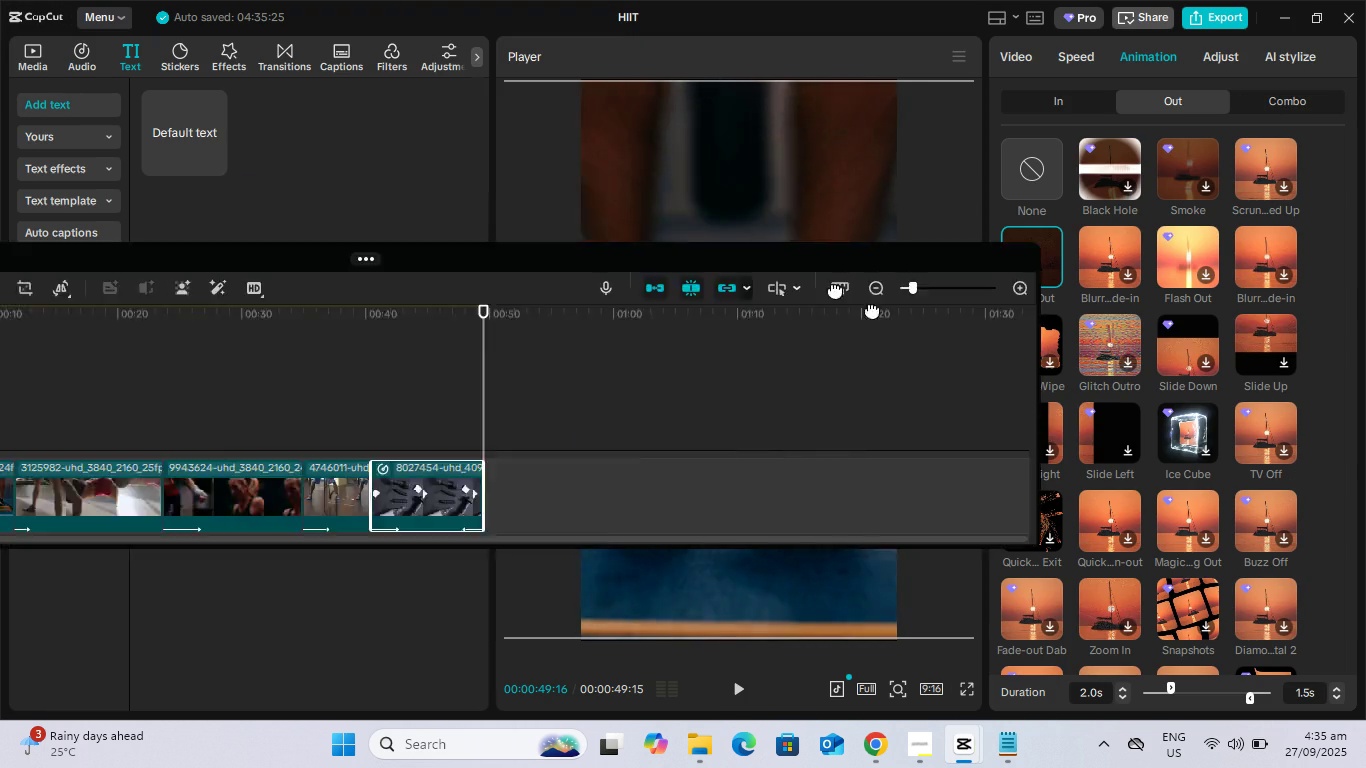 
wait(5.37)
 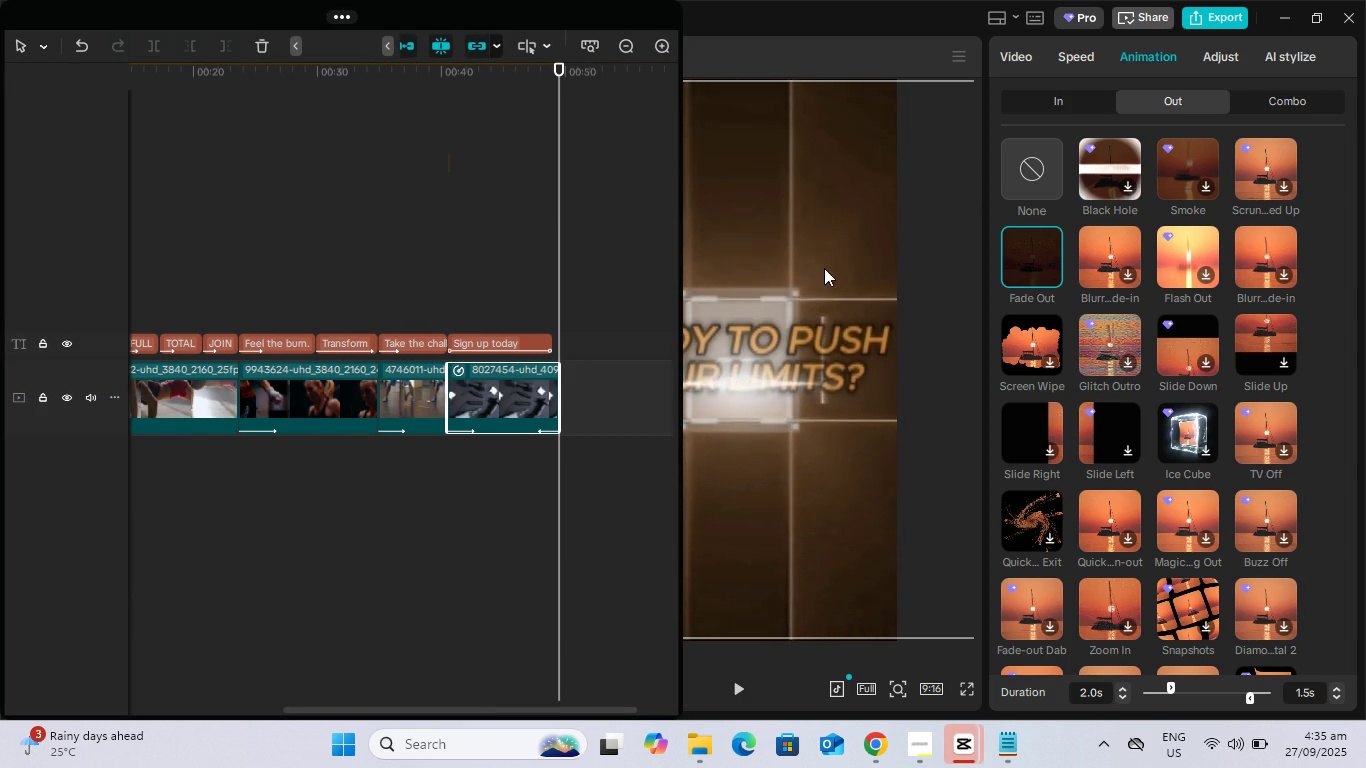 
hold_key(key=ControlLeft, duration=1.3)
 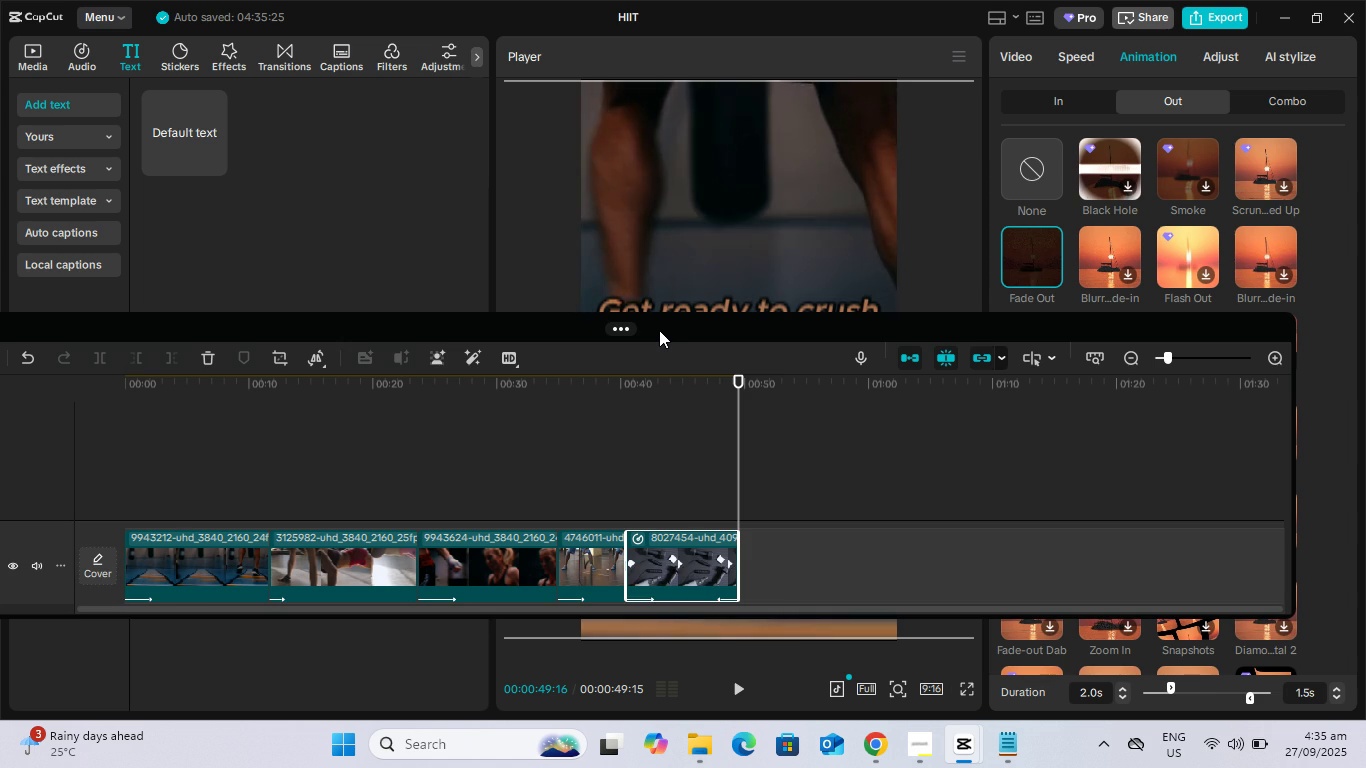 
key(Control+Z)
 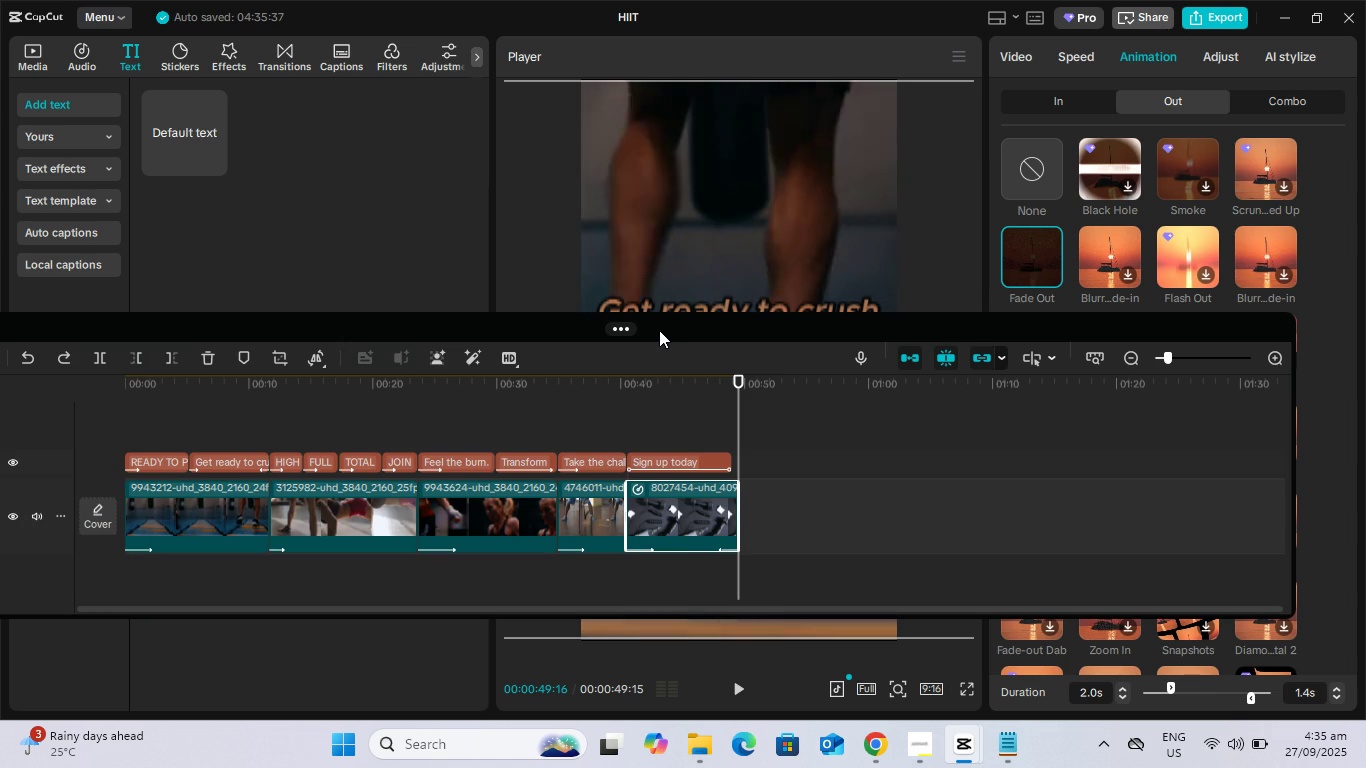 
key(Control+Z)
 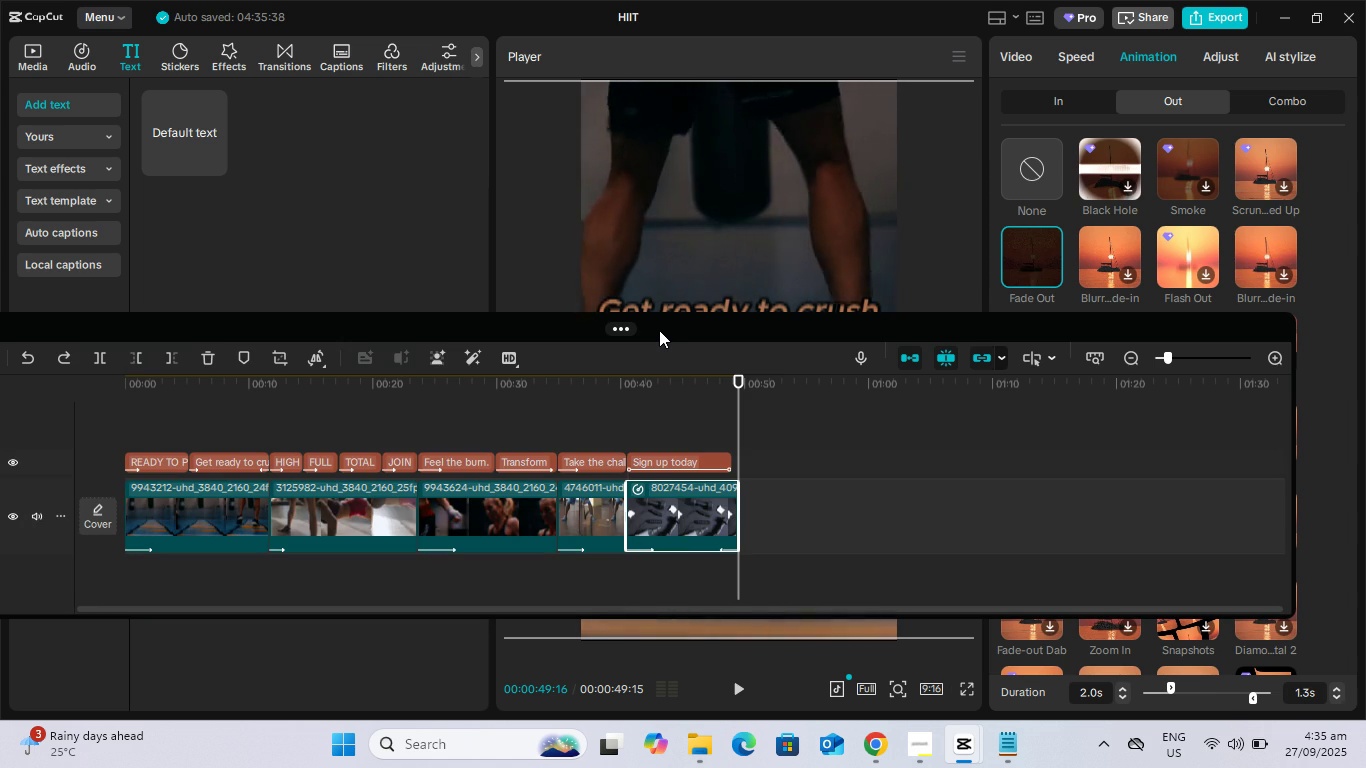 
key(Control+Z)
 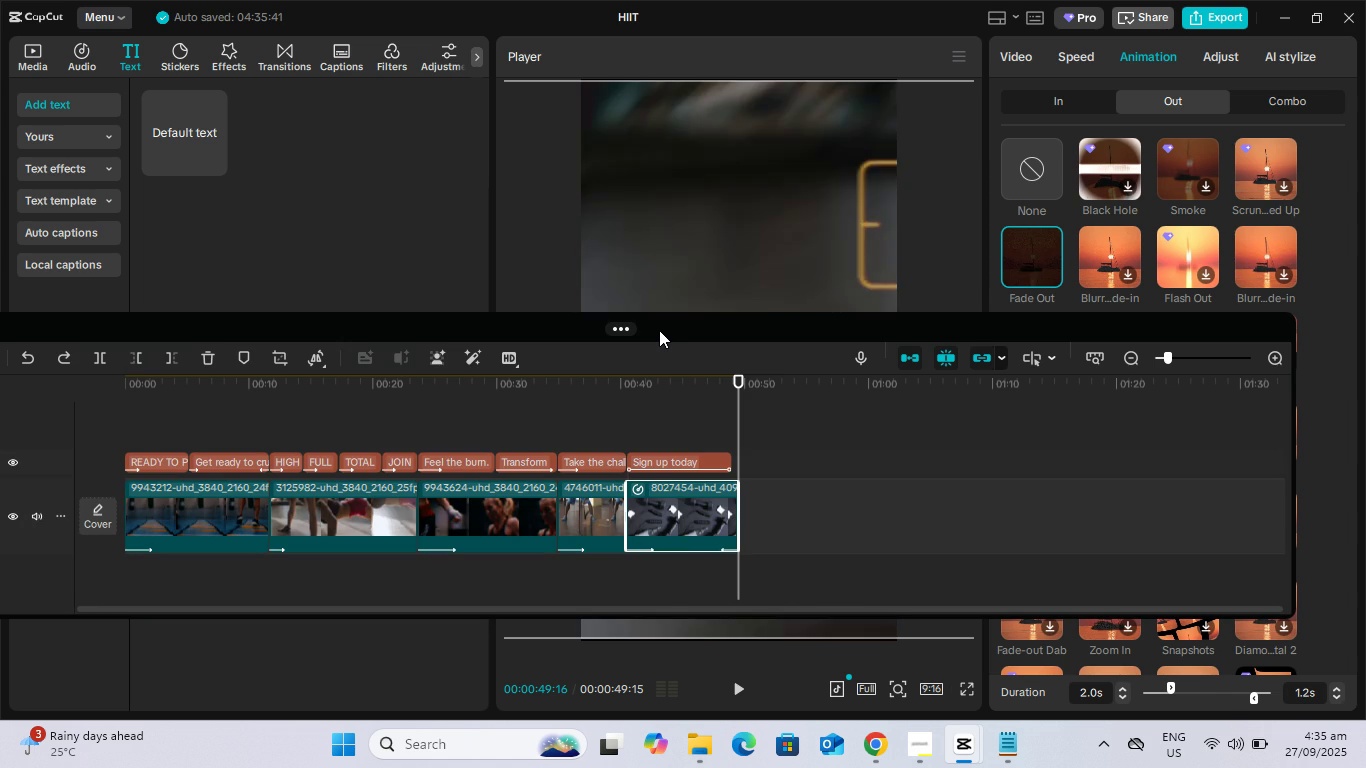 
key(Control+Y)
 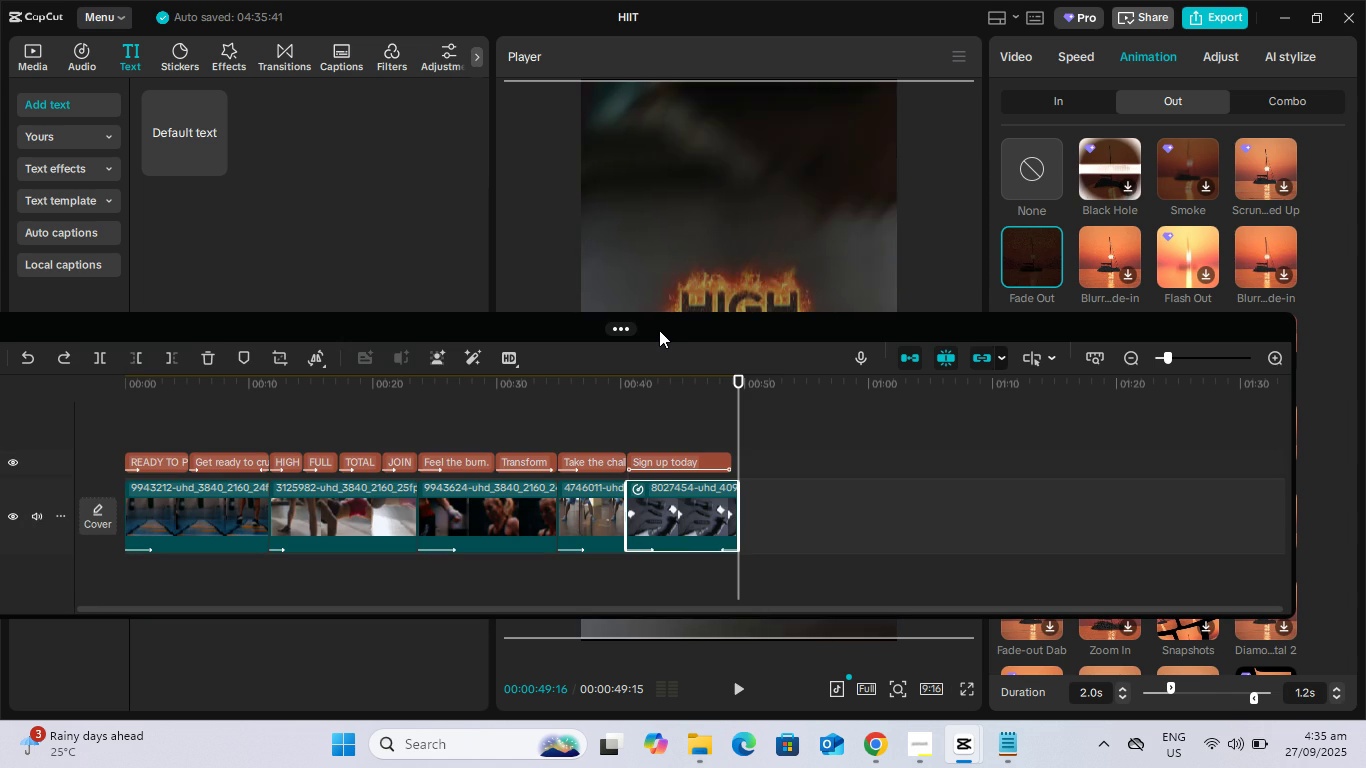 
key(Control+Y)
 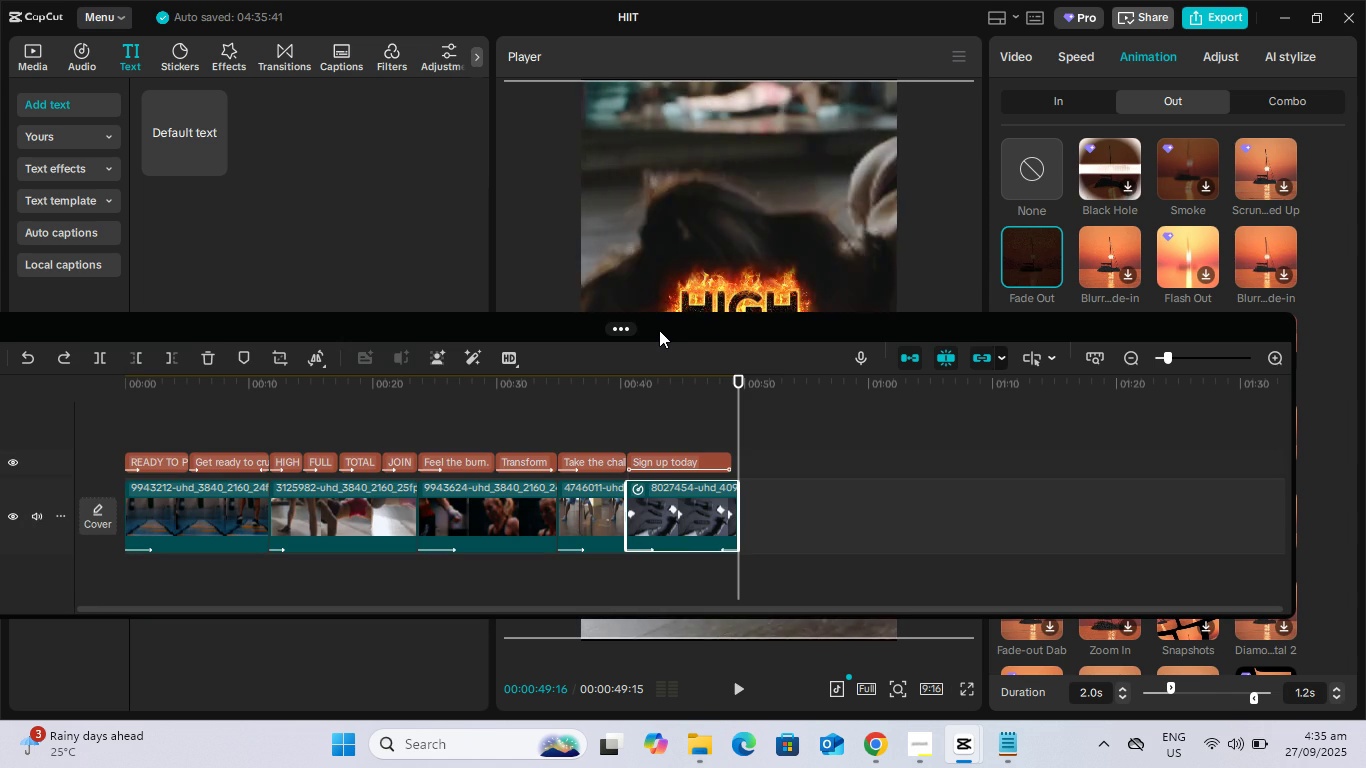 
key(Control+Y)
 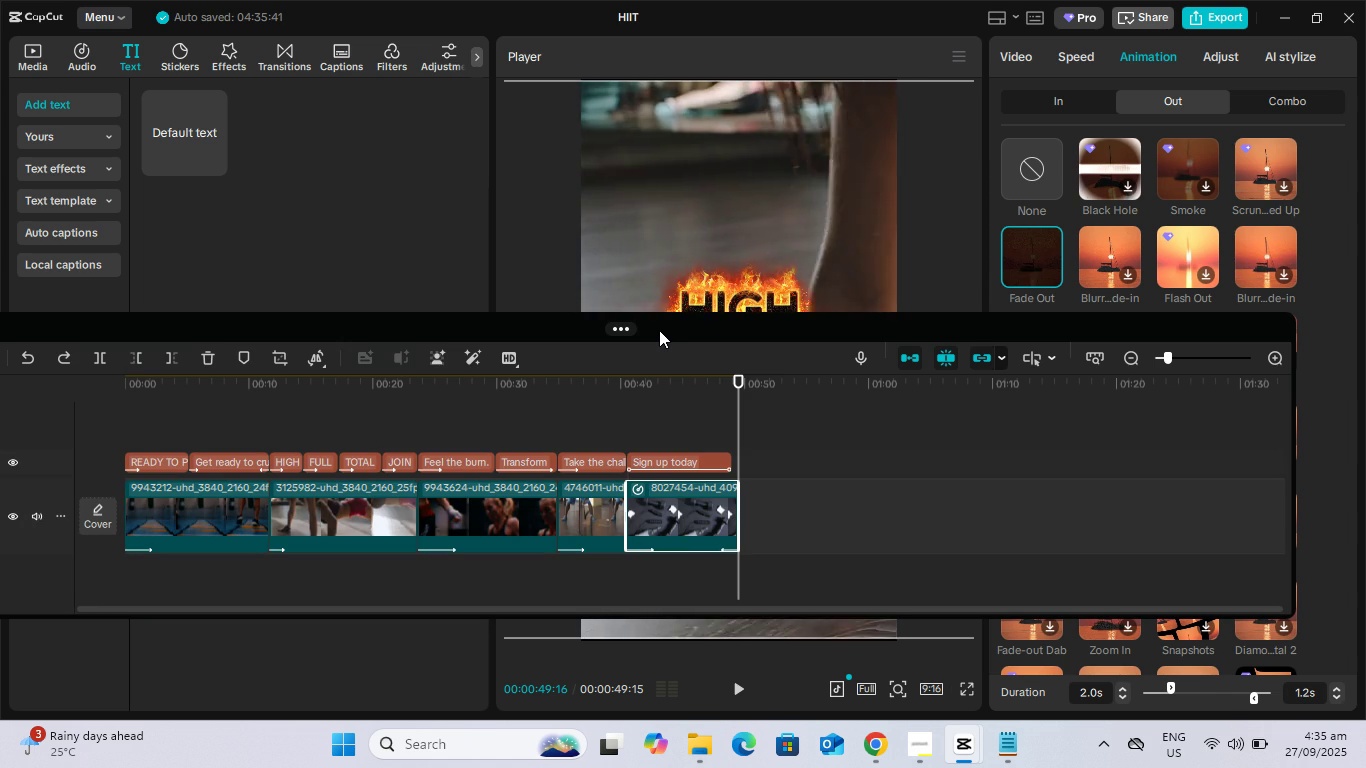 
key(Control+Y)
 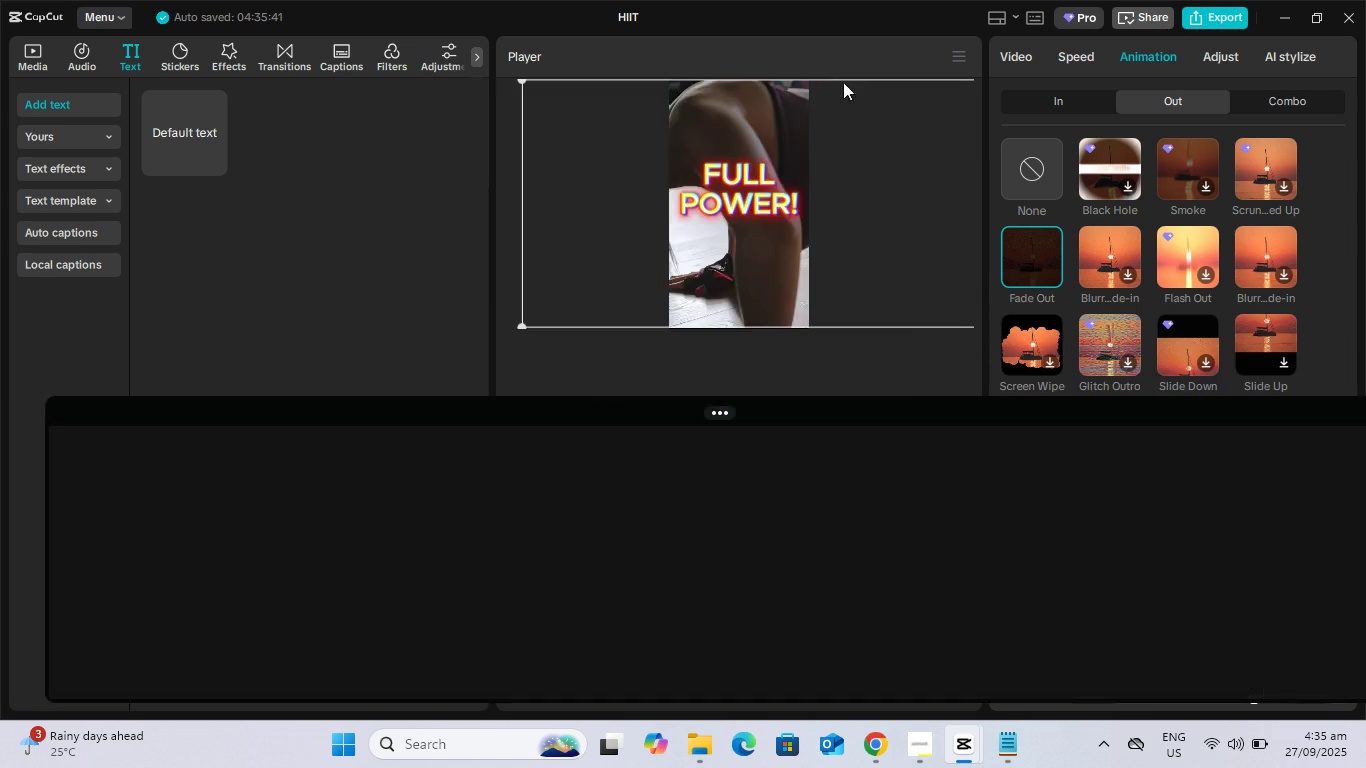 
left_click([788, 17])
 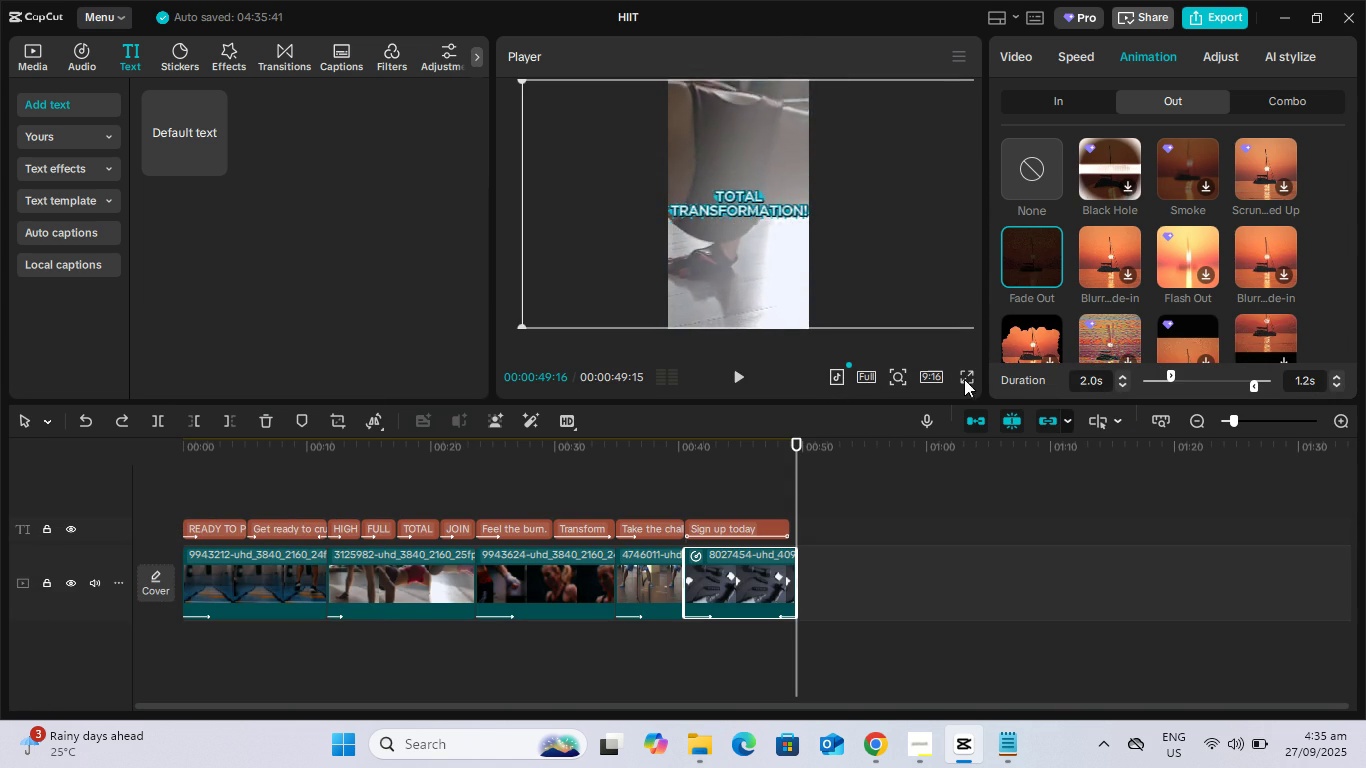 
left_click([965, 373])
 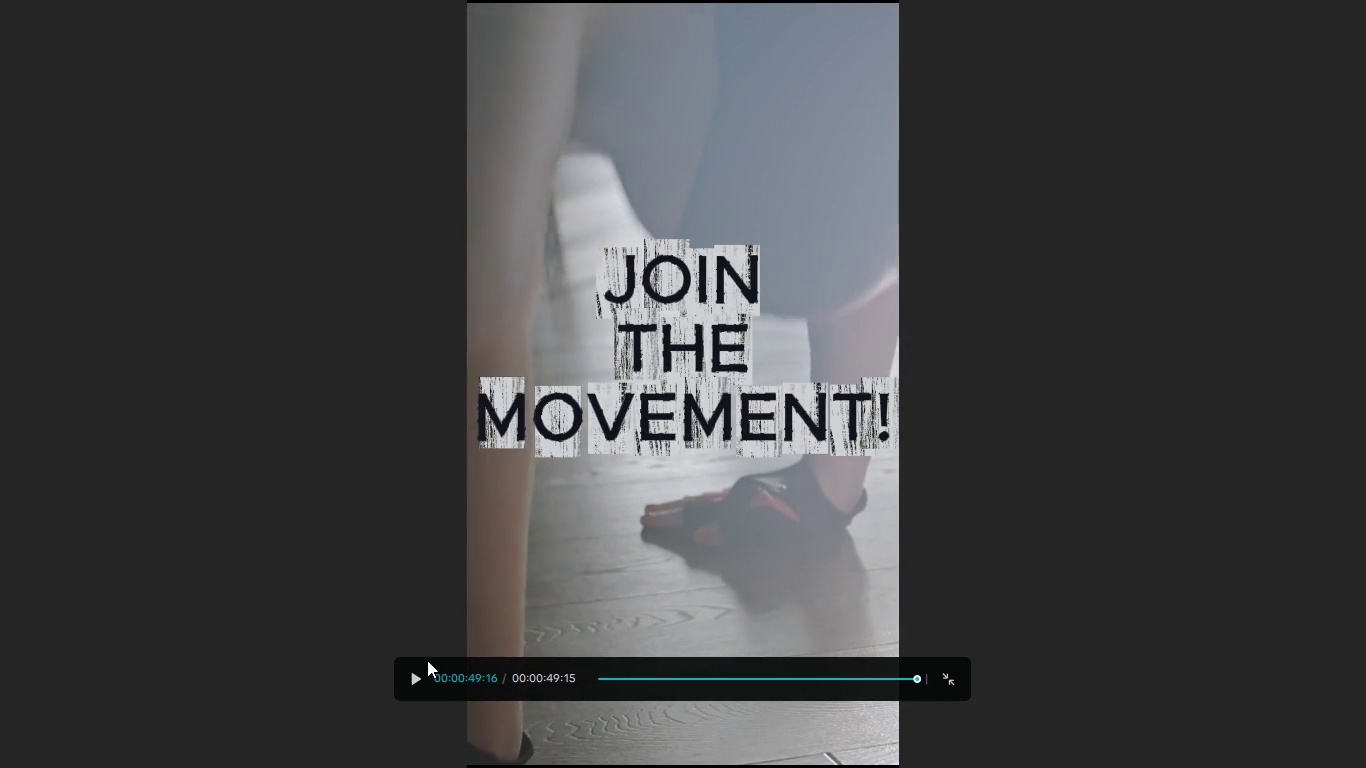 
left_click([747, 676])
 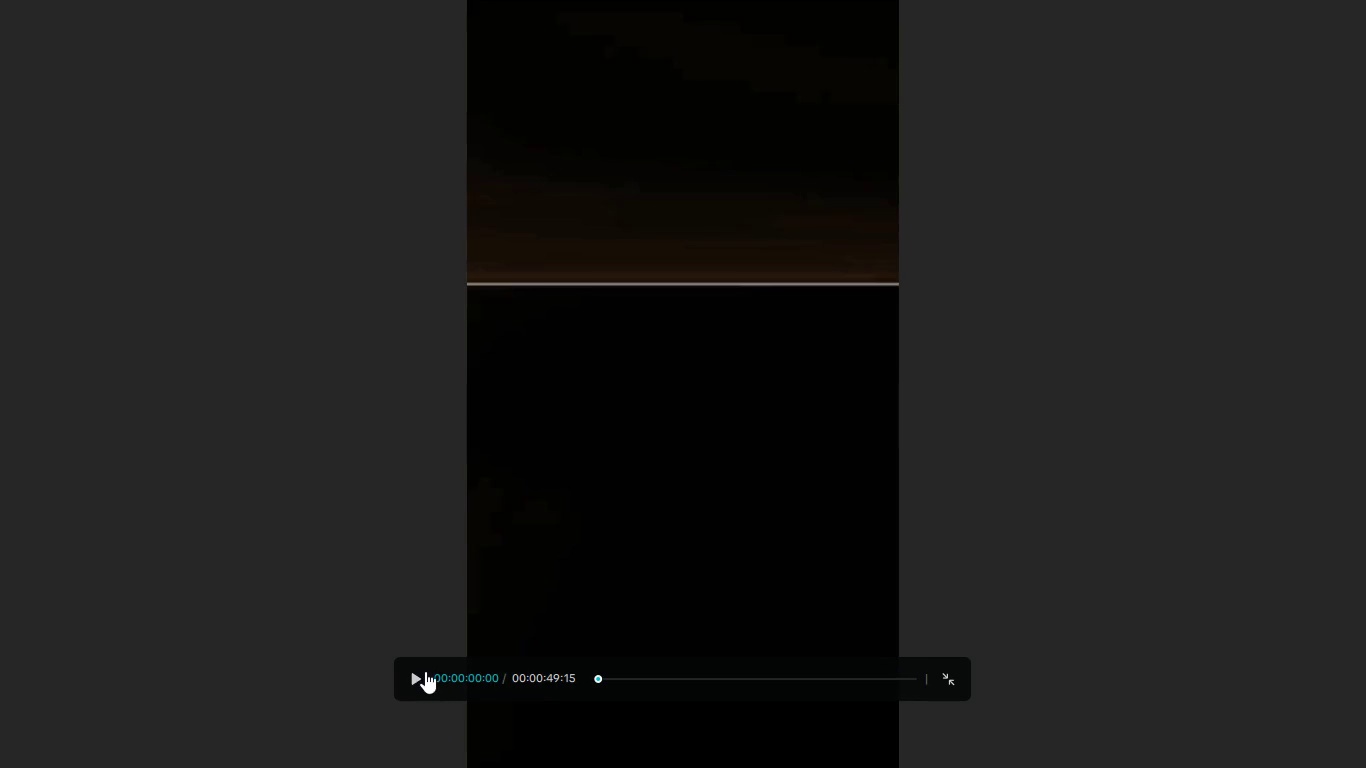 
left_click([418, 675])
 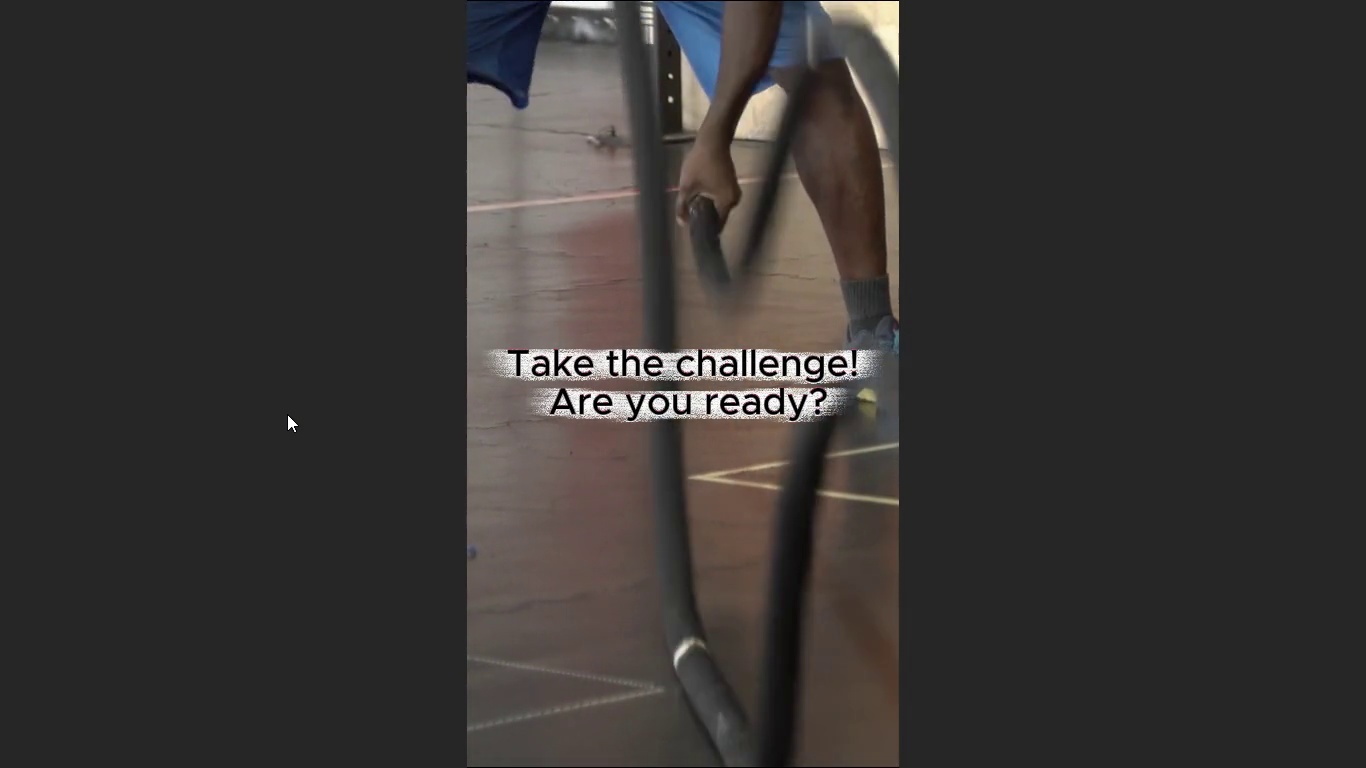 
wait(45.16)
 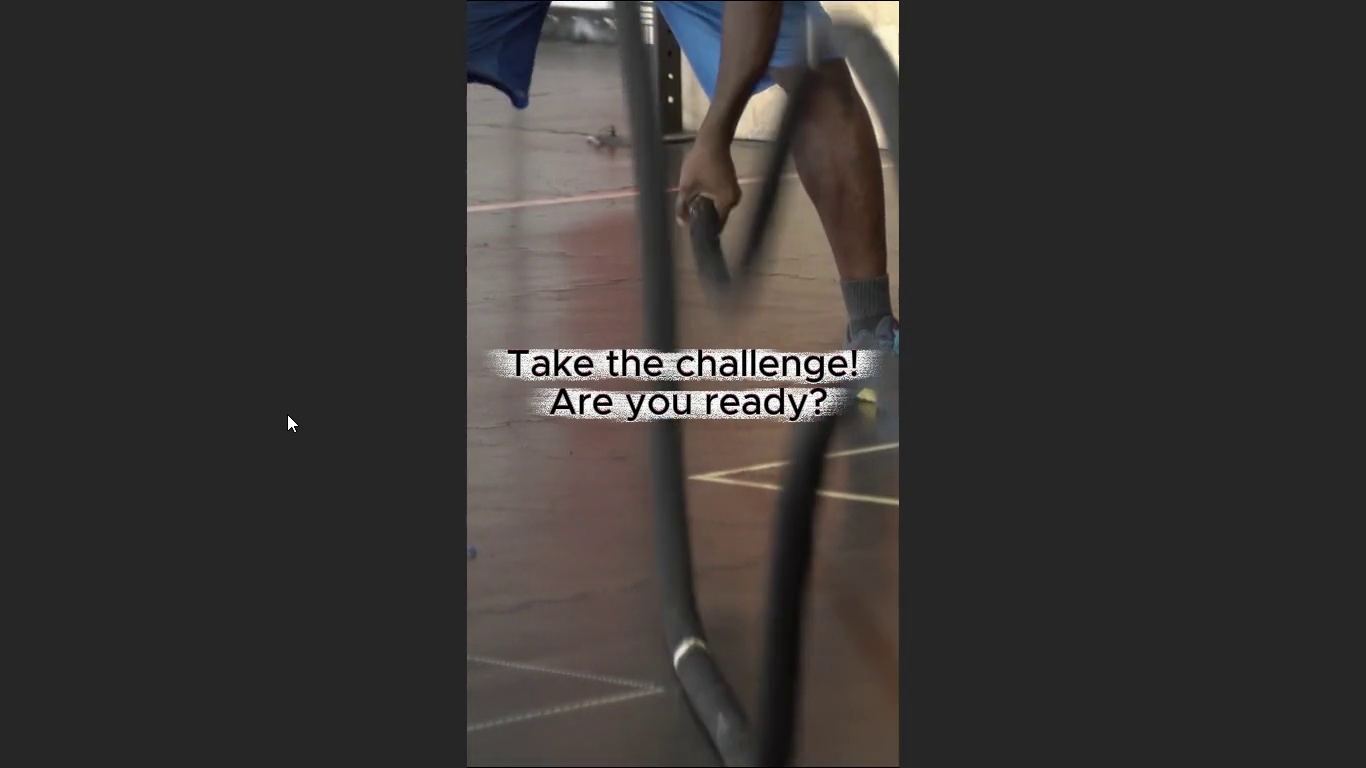 
key(Escape)
 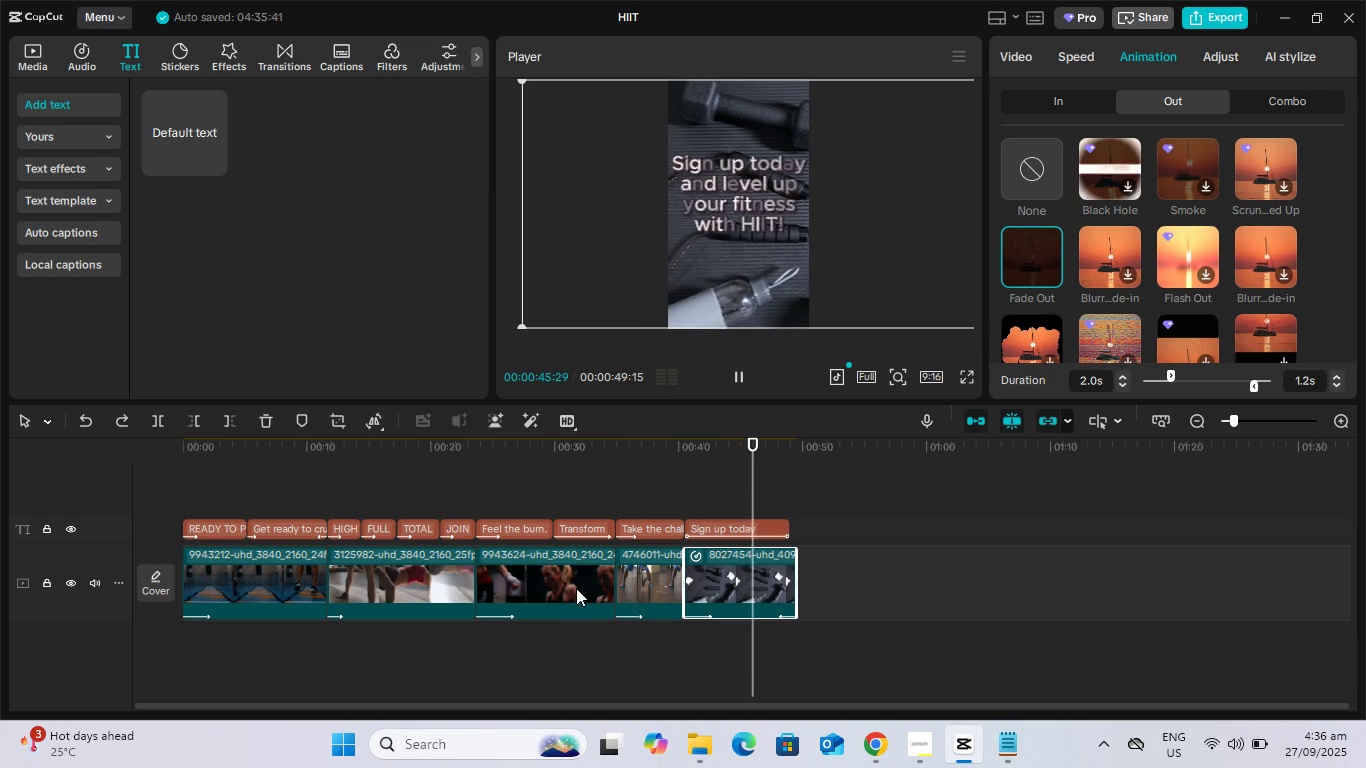 
double_click([656, 589])
 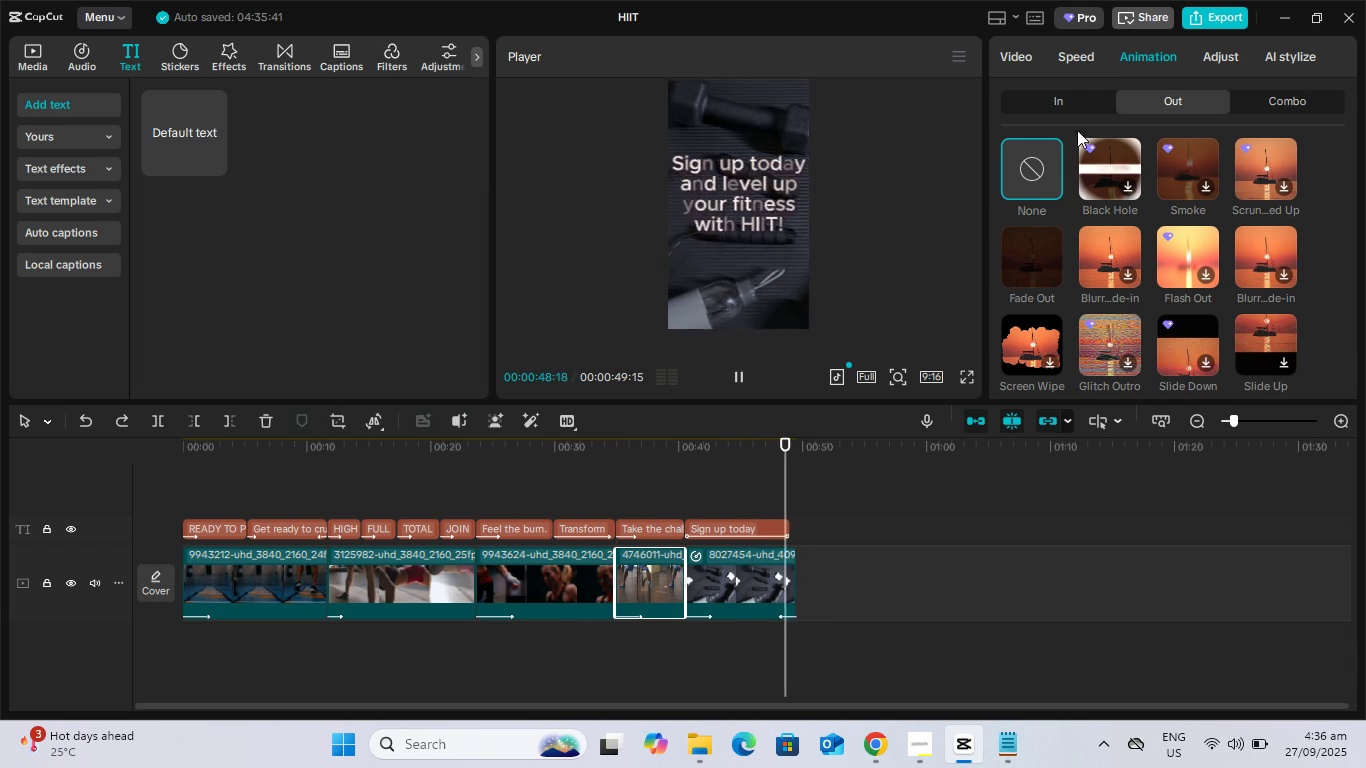 
left_click([1071, 105])
 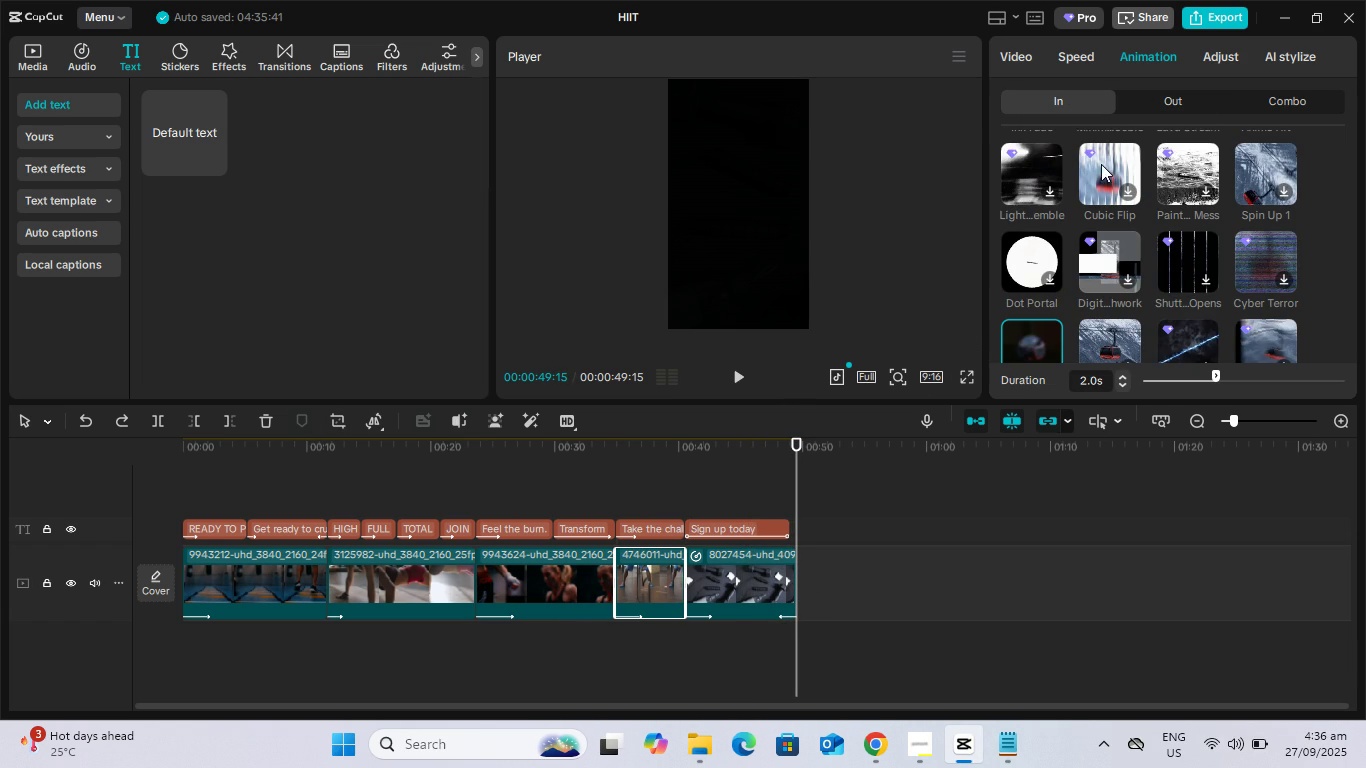 
scroll: coordinate [1249, 284], scroll_direction: up, amount: 10.0
 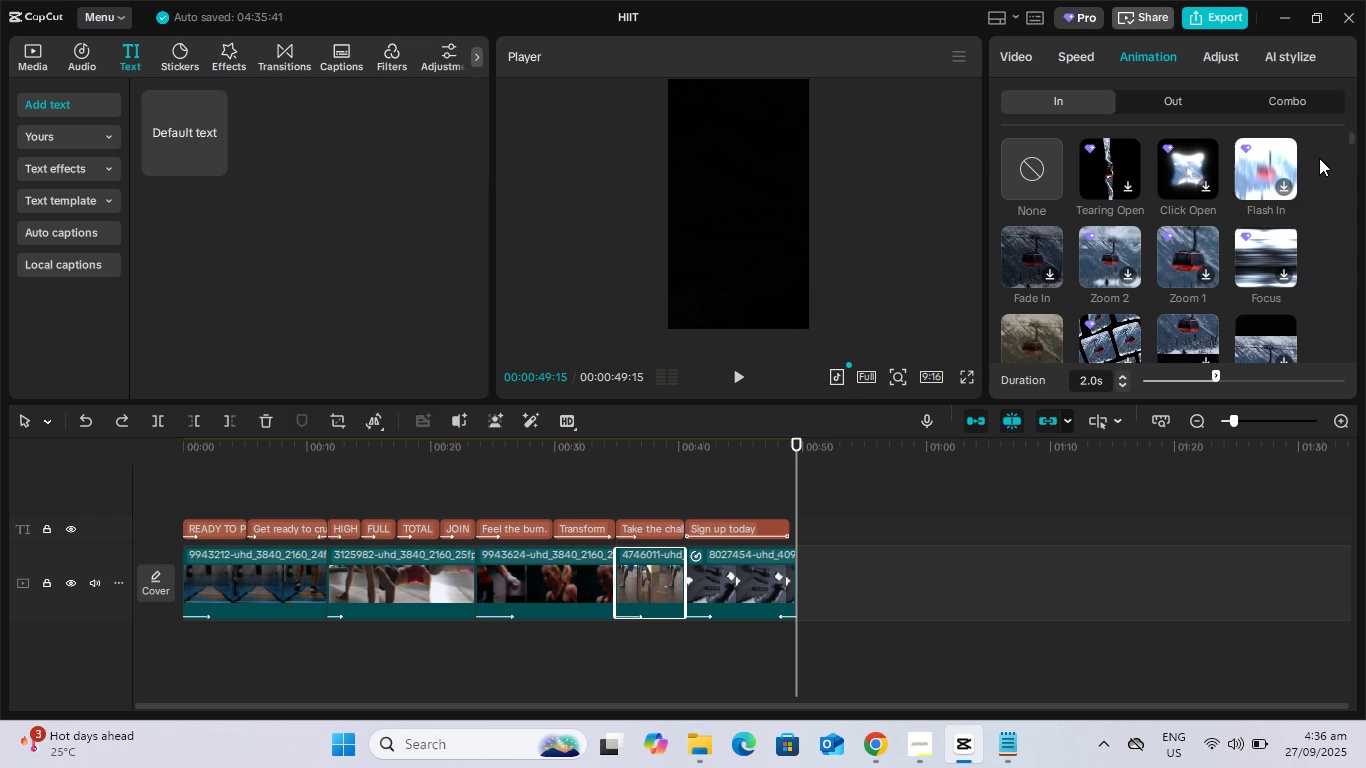 
wait(6.48)
 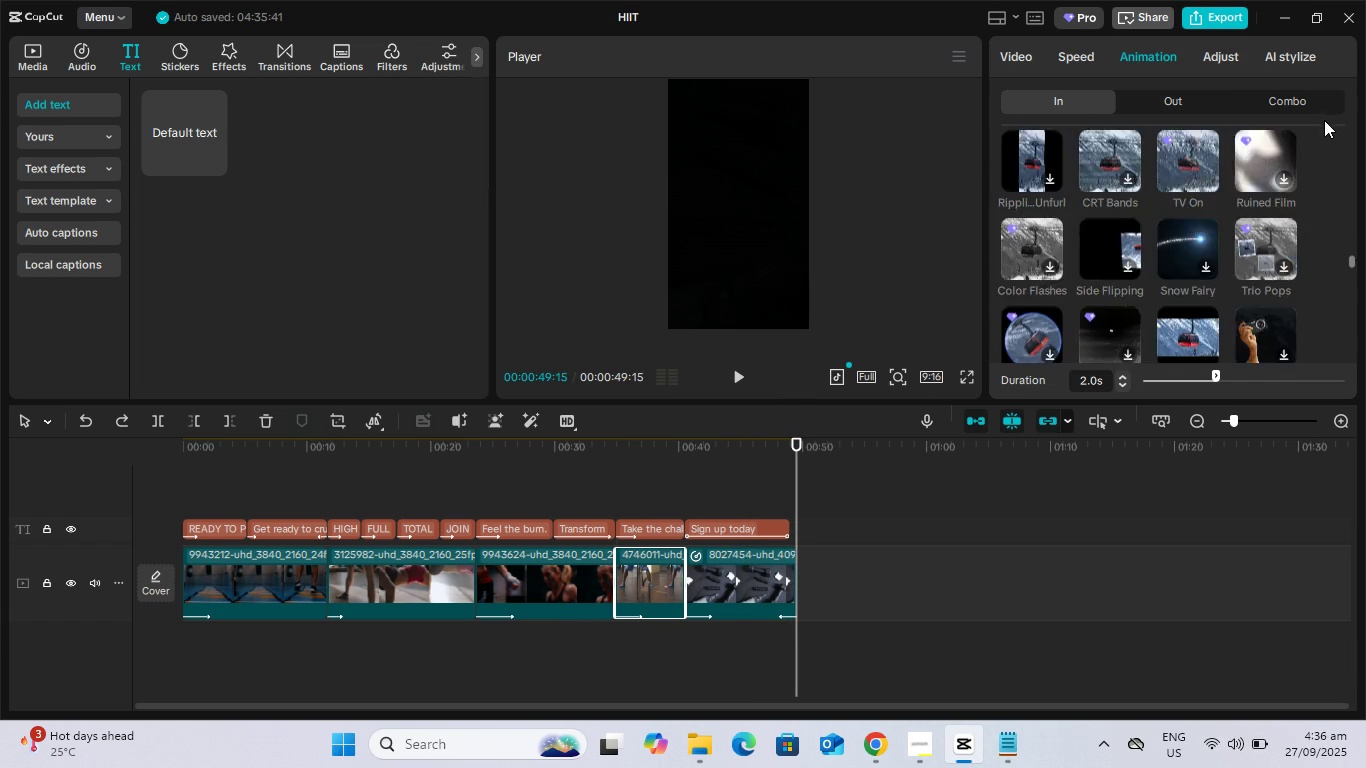 
left_click([1104, 242])
 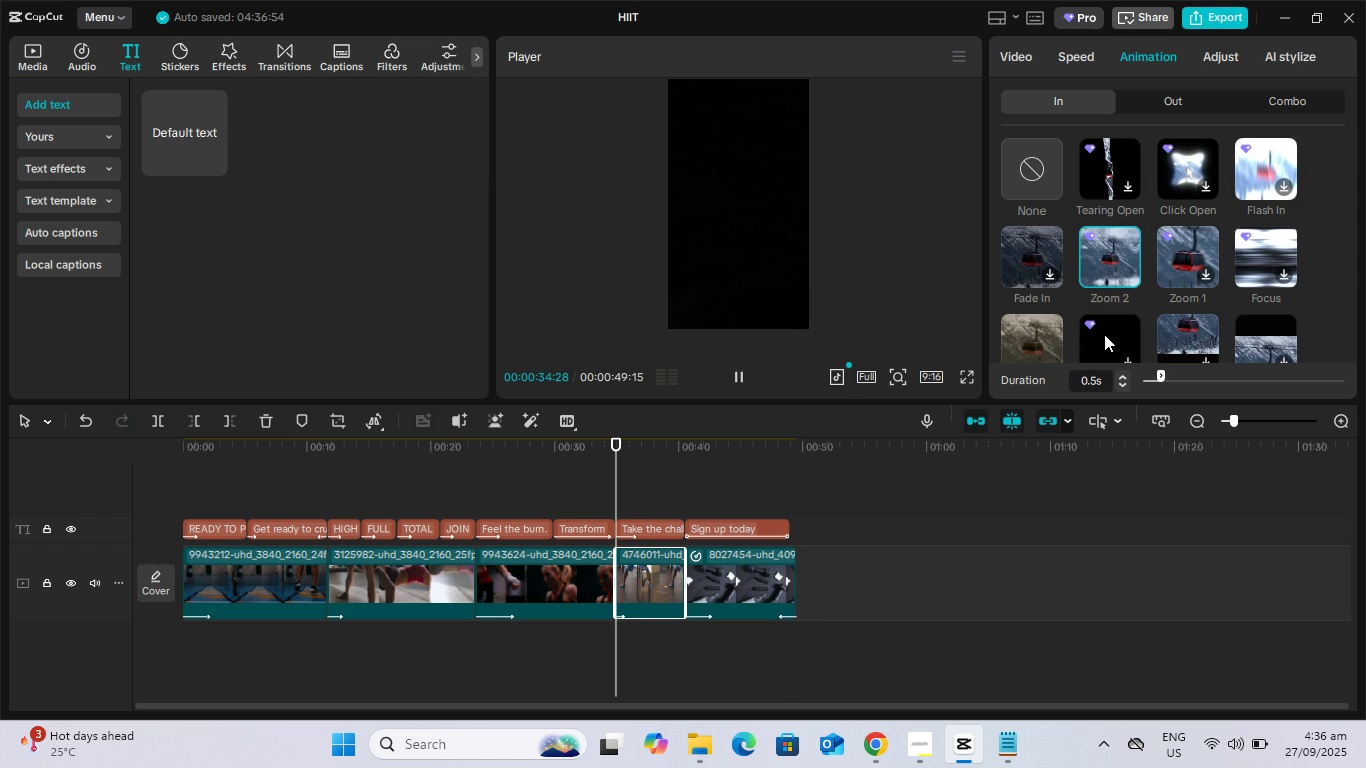 
mouse_move([1115, 365])
 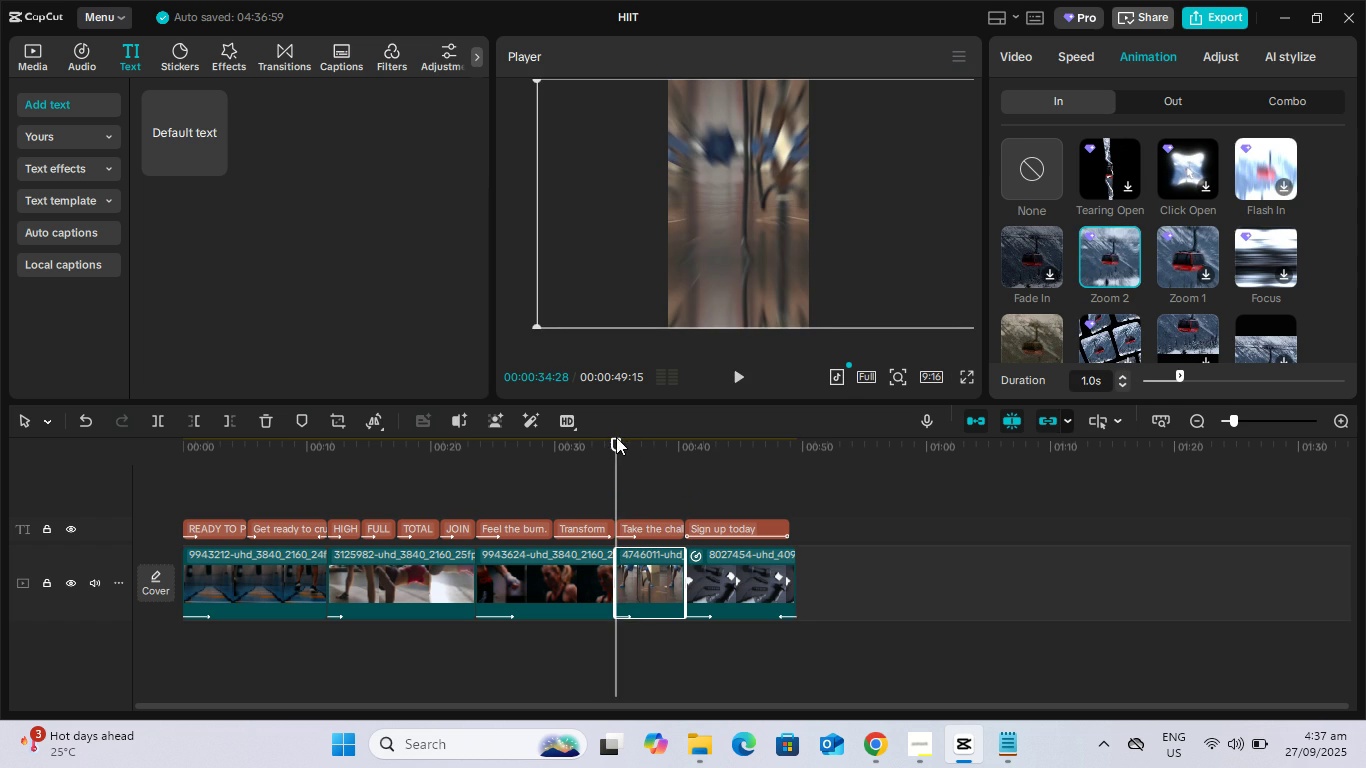 
wait(6.98)
 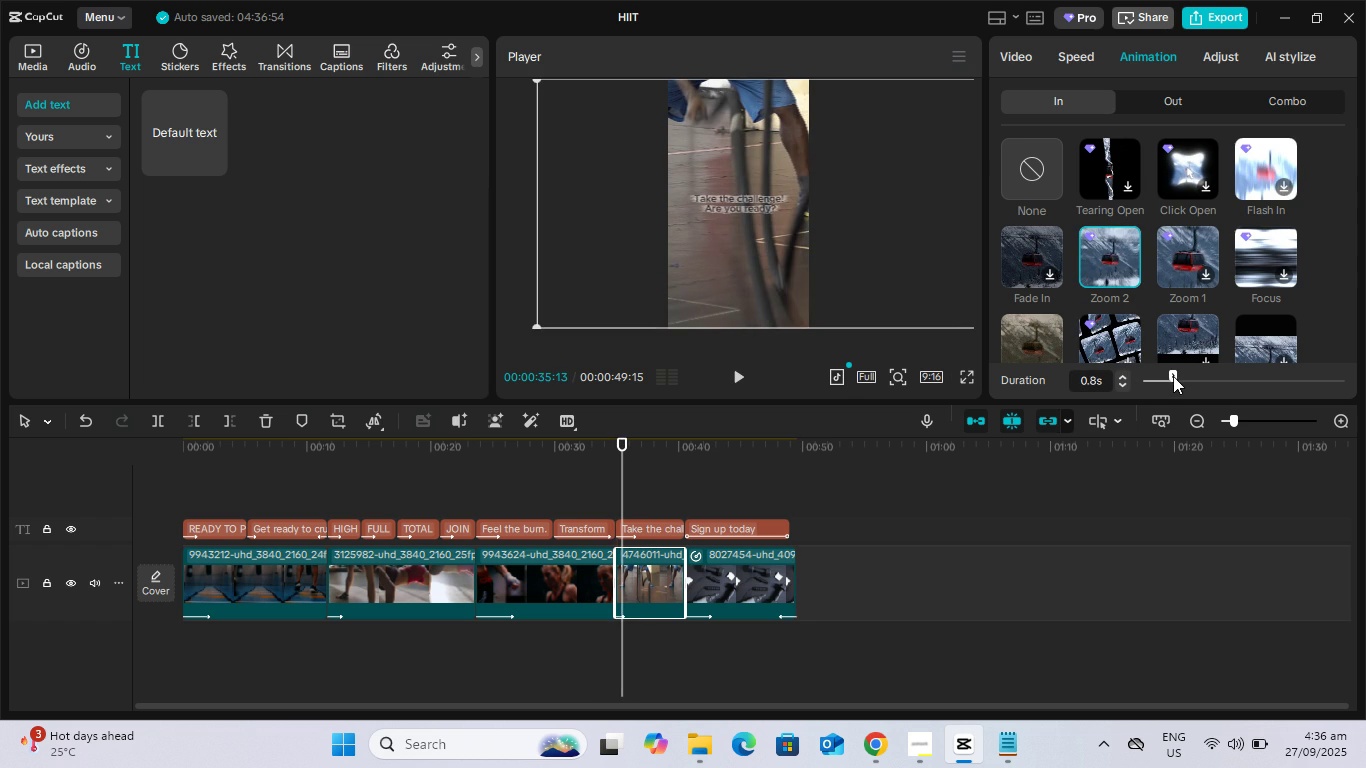 
left_click([341, 526])
 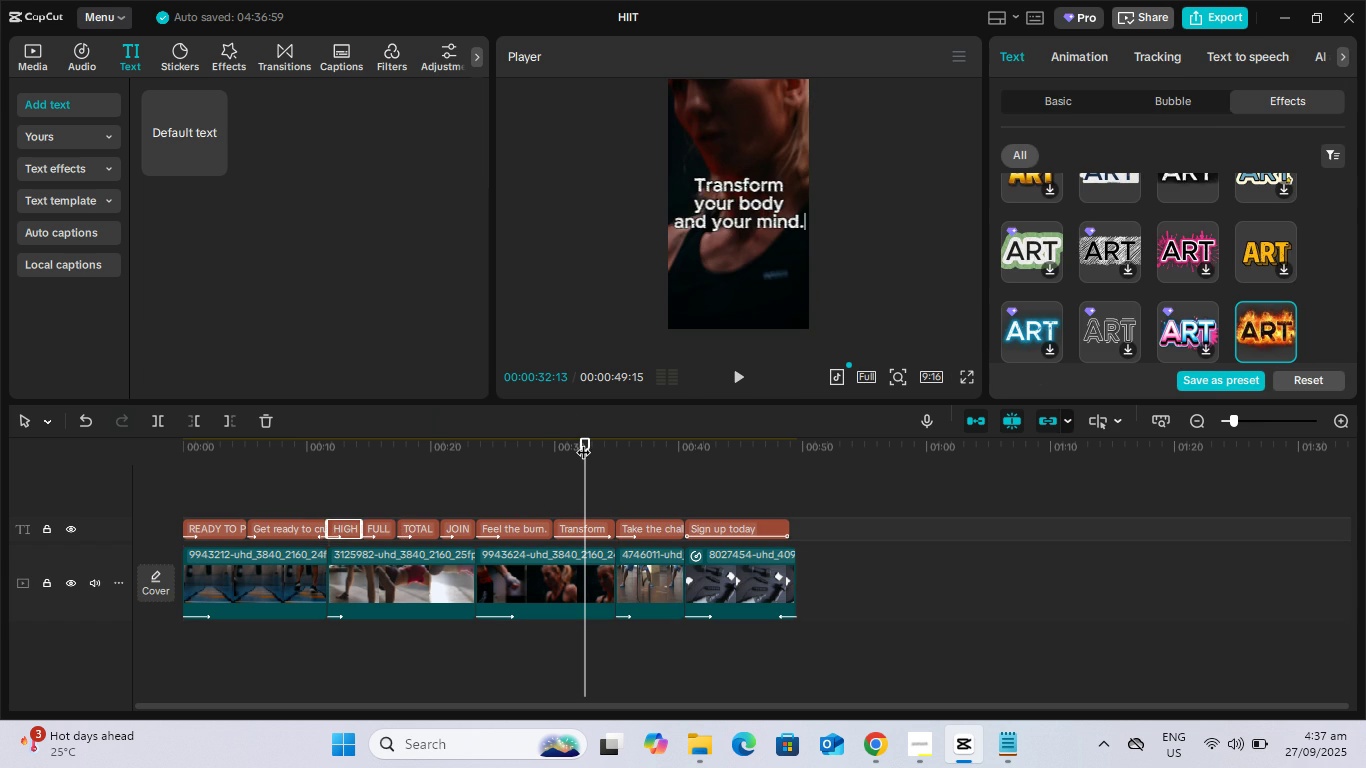 
key(Space)
 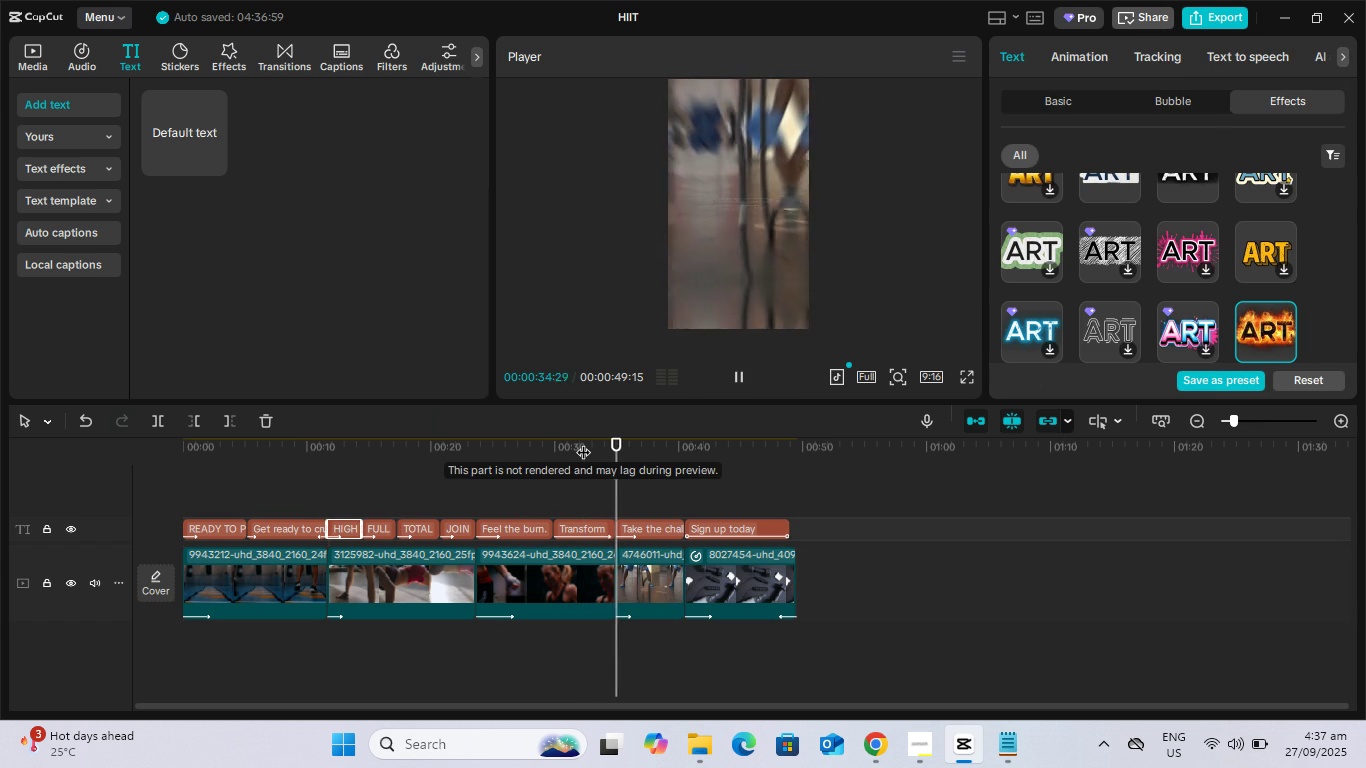 
key(Space)
 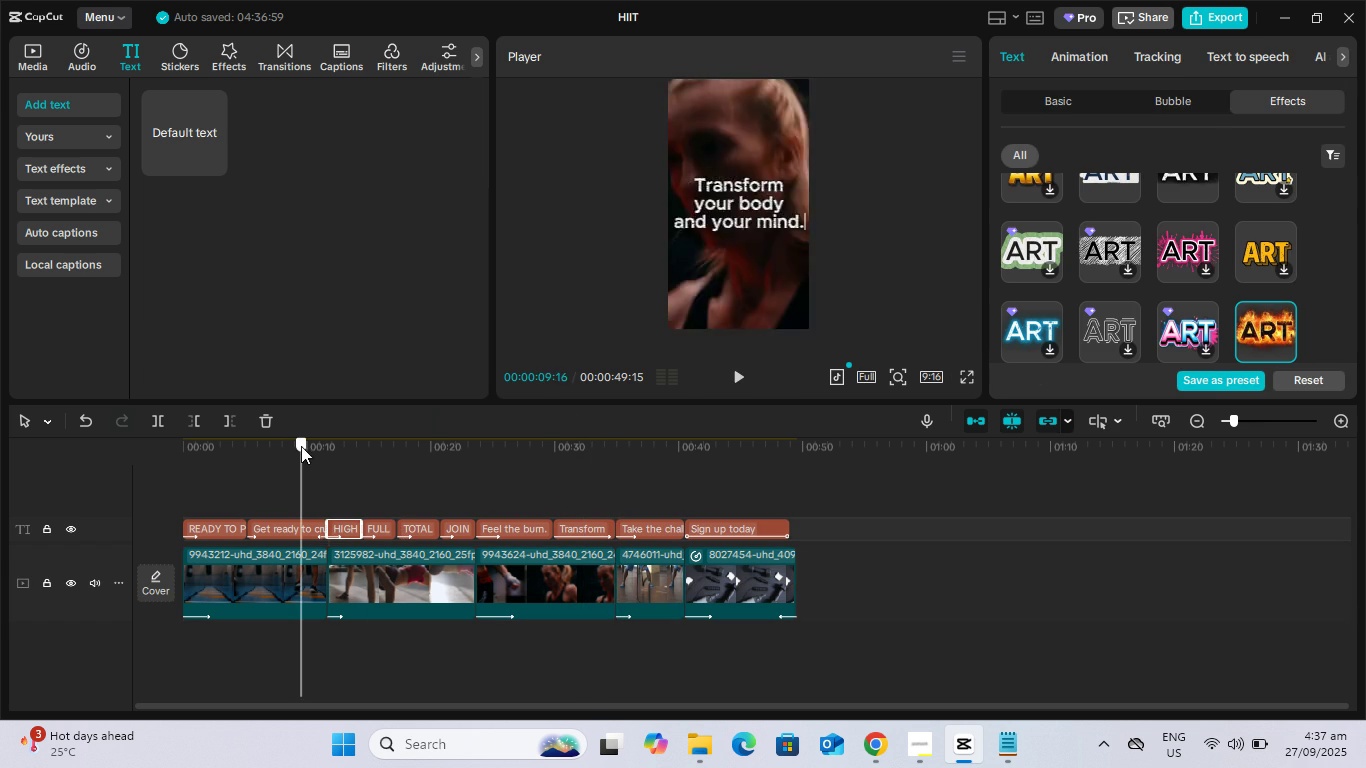 
key(Space)
 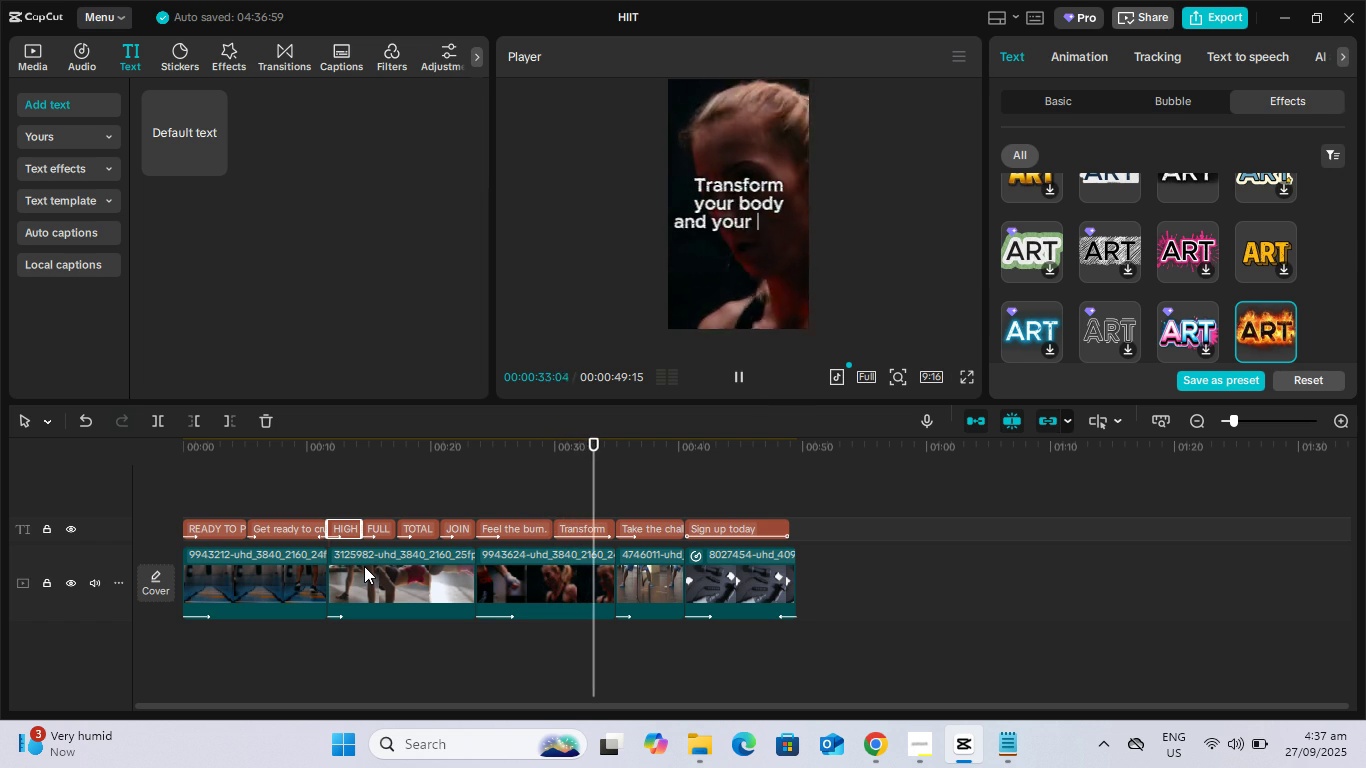 
wait(26.65)
 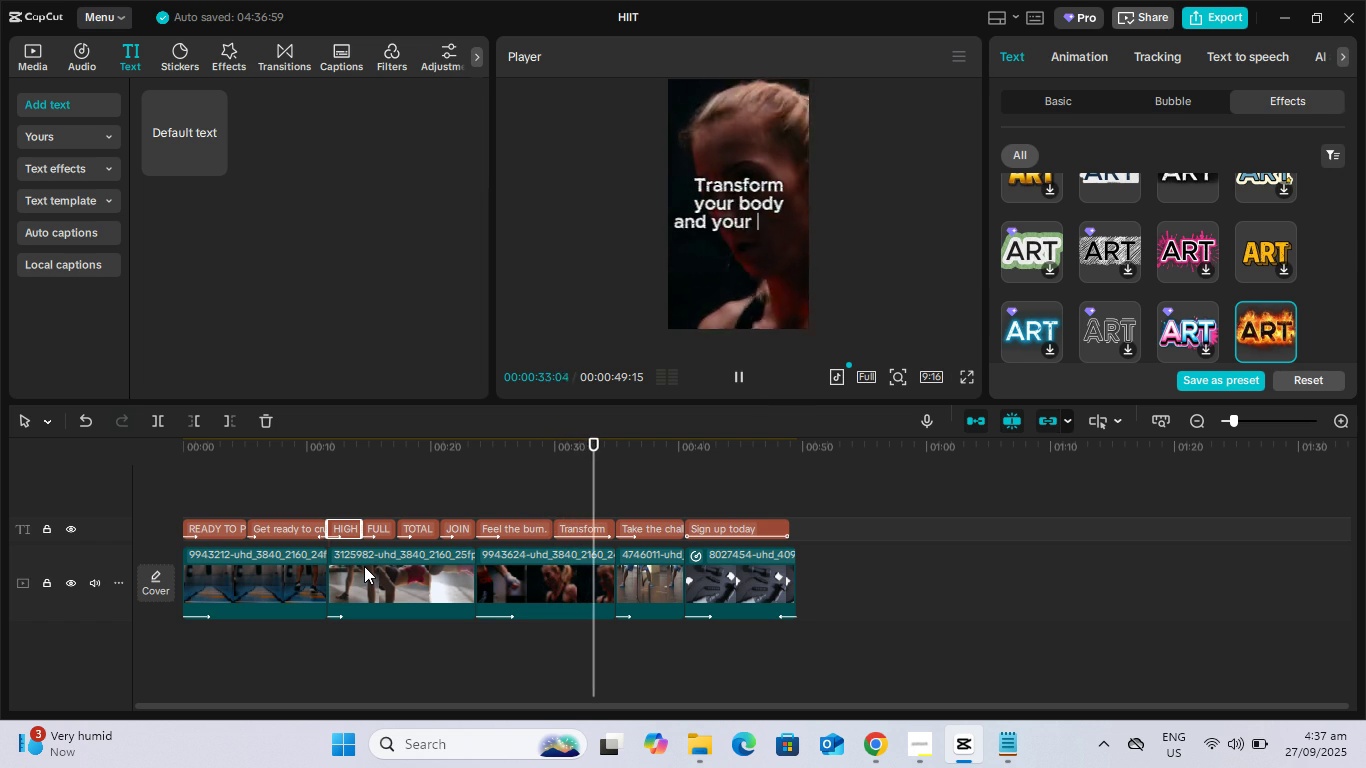 
key(Space)
 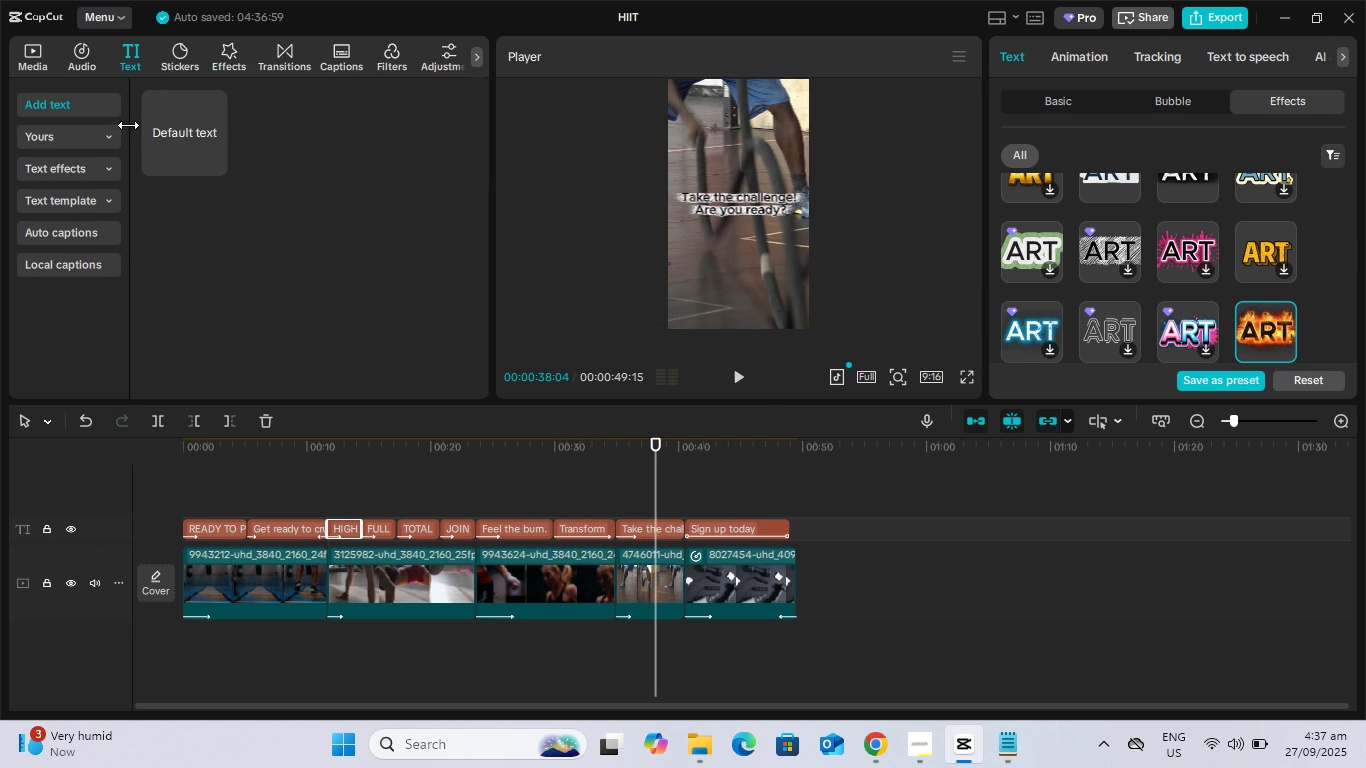 
left_click([66, 57])
 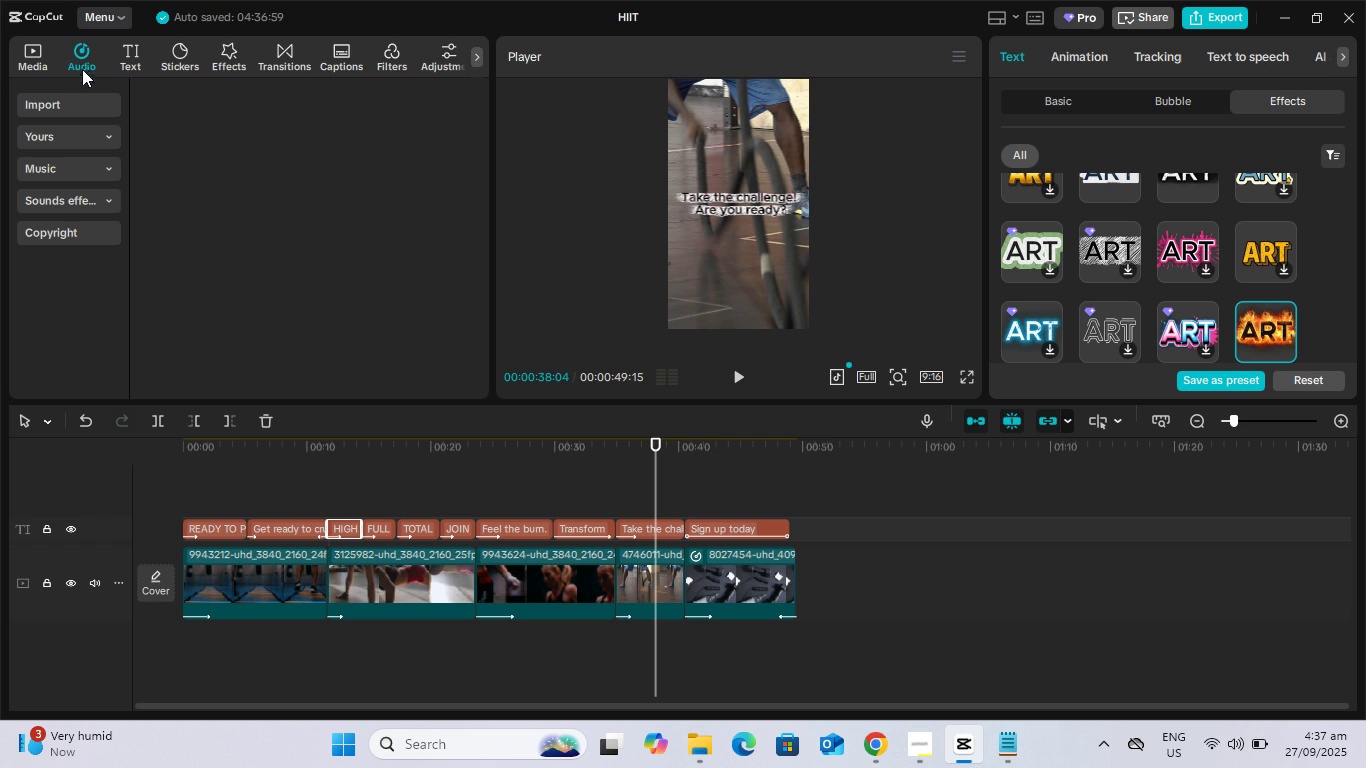 
left_click([105, 196])
 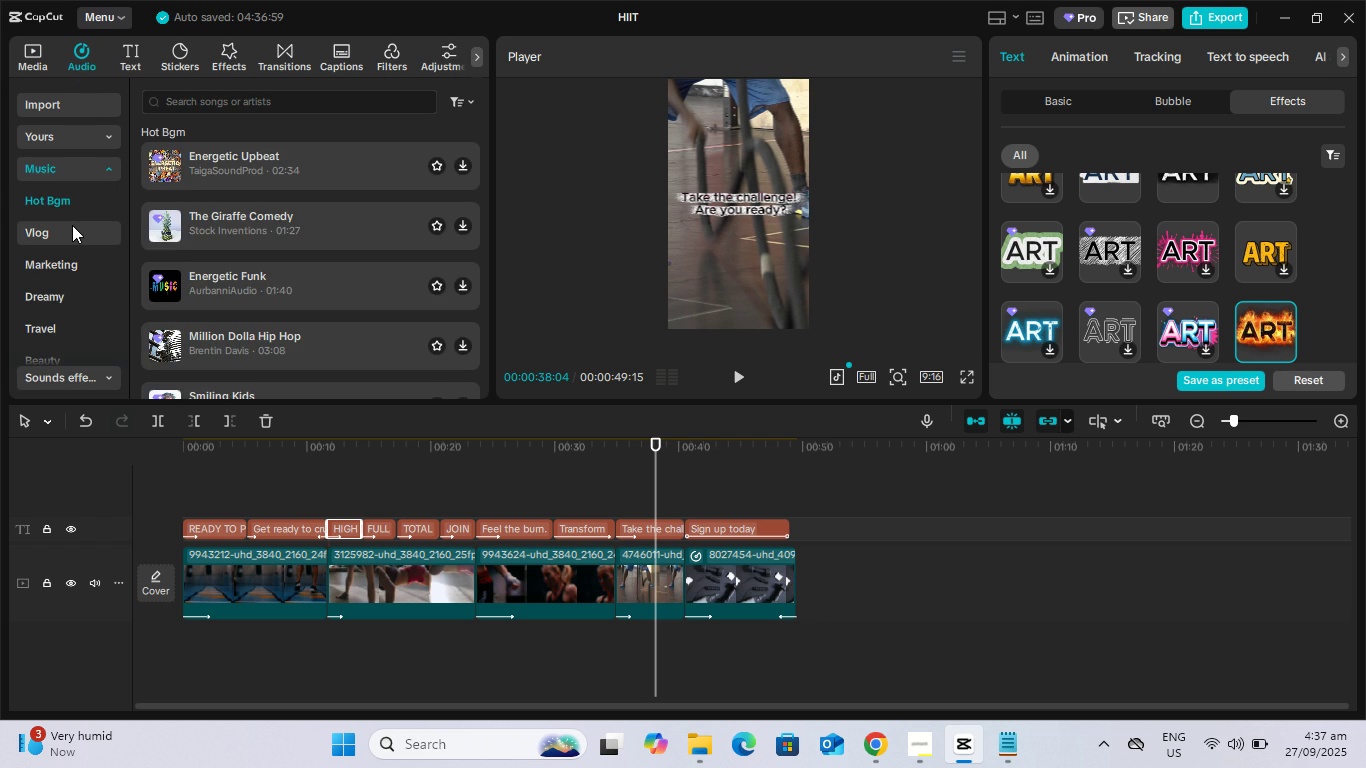 
left_click([66, 229])
 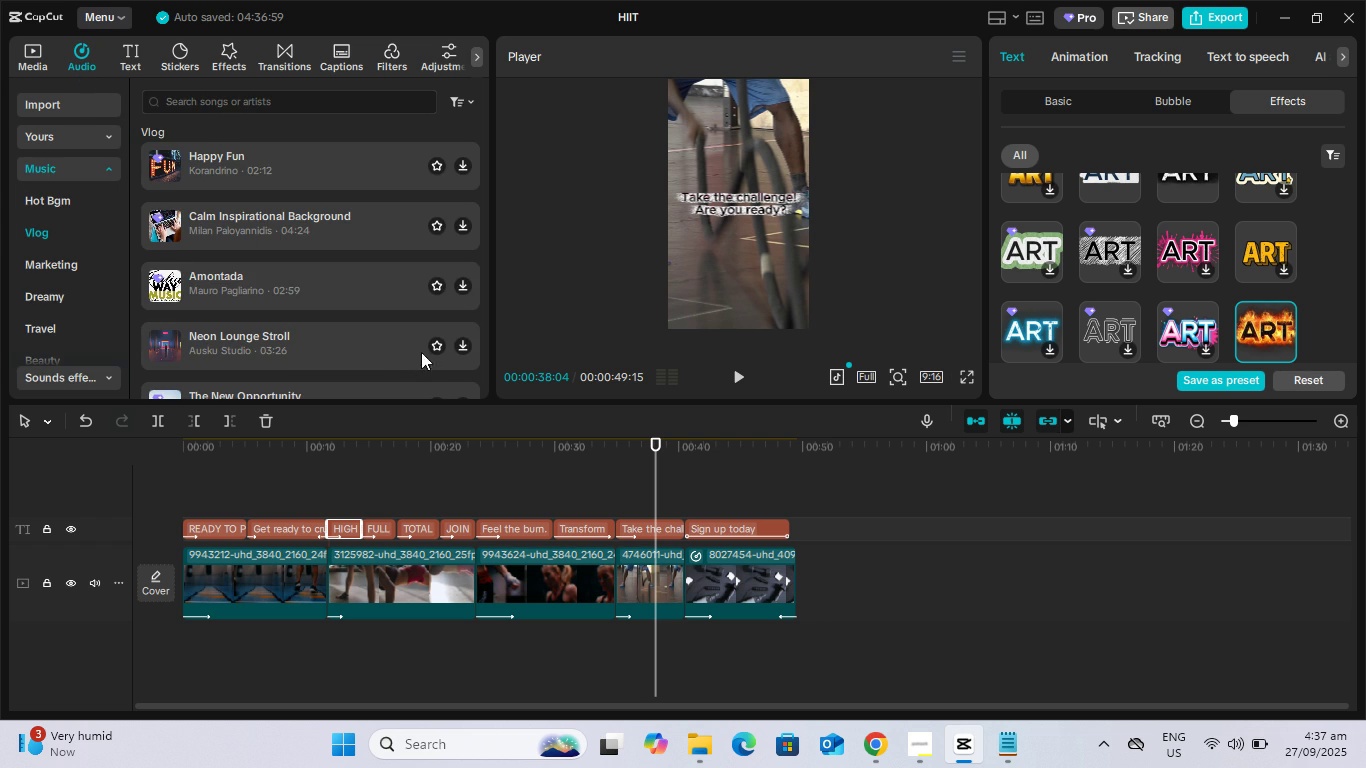 
left_click([355, 345])
 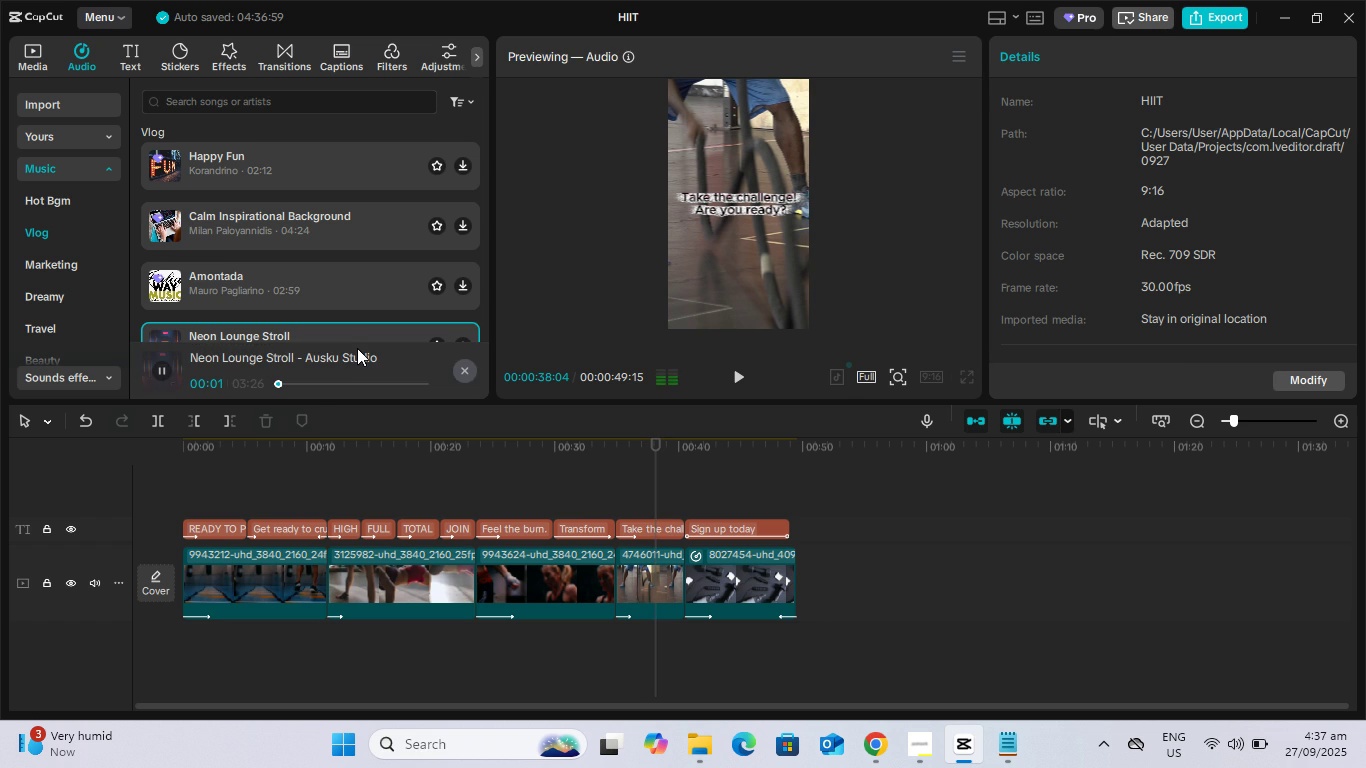 
wait(5.83)
 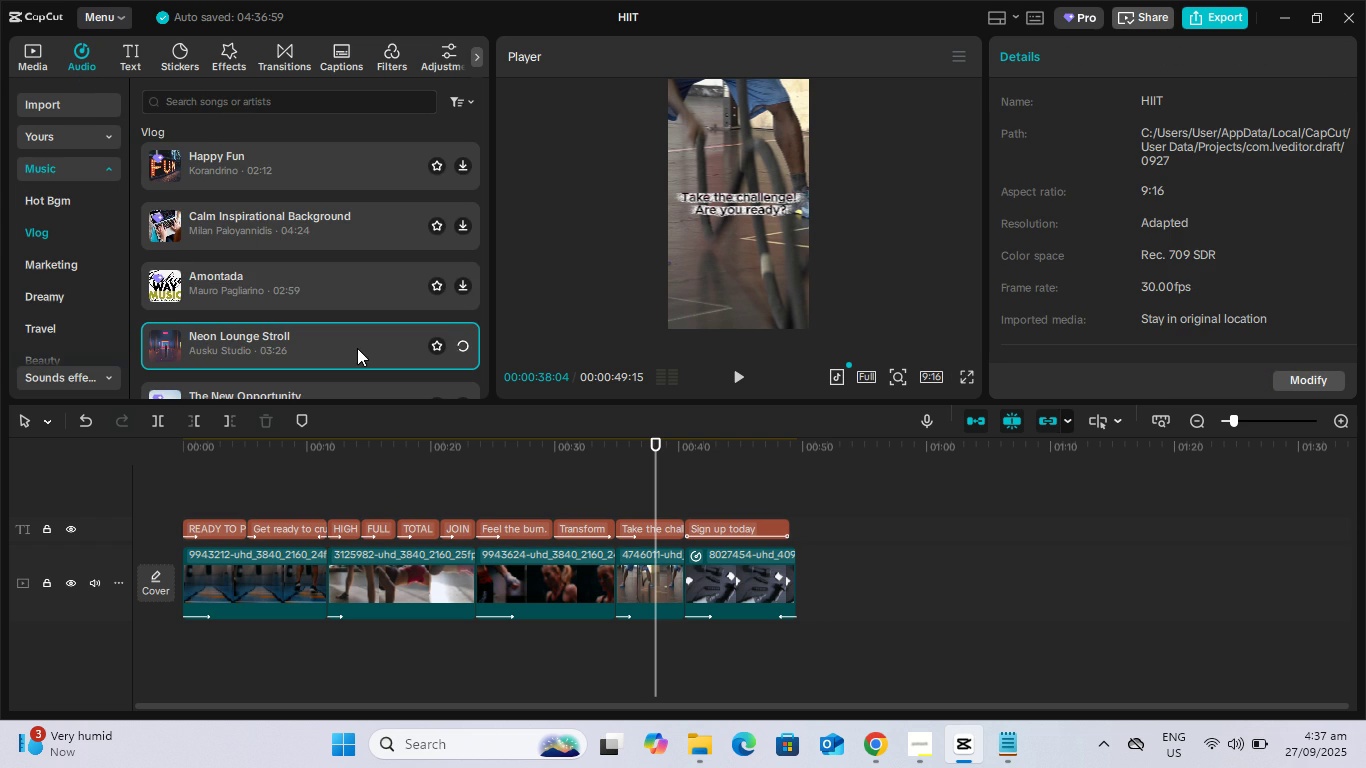 
left_click([162, 369])
 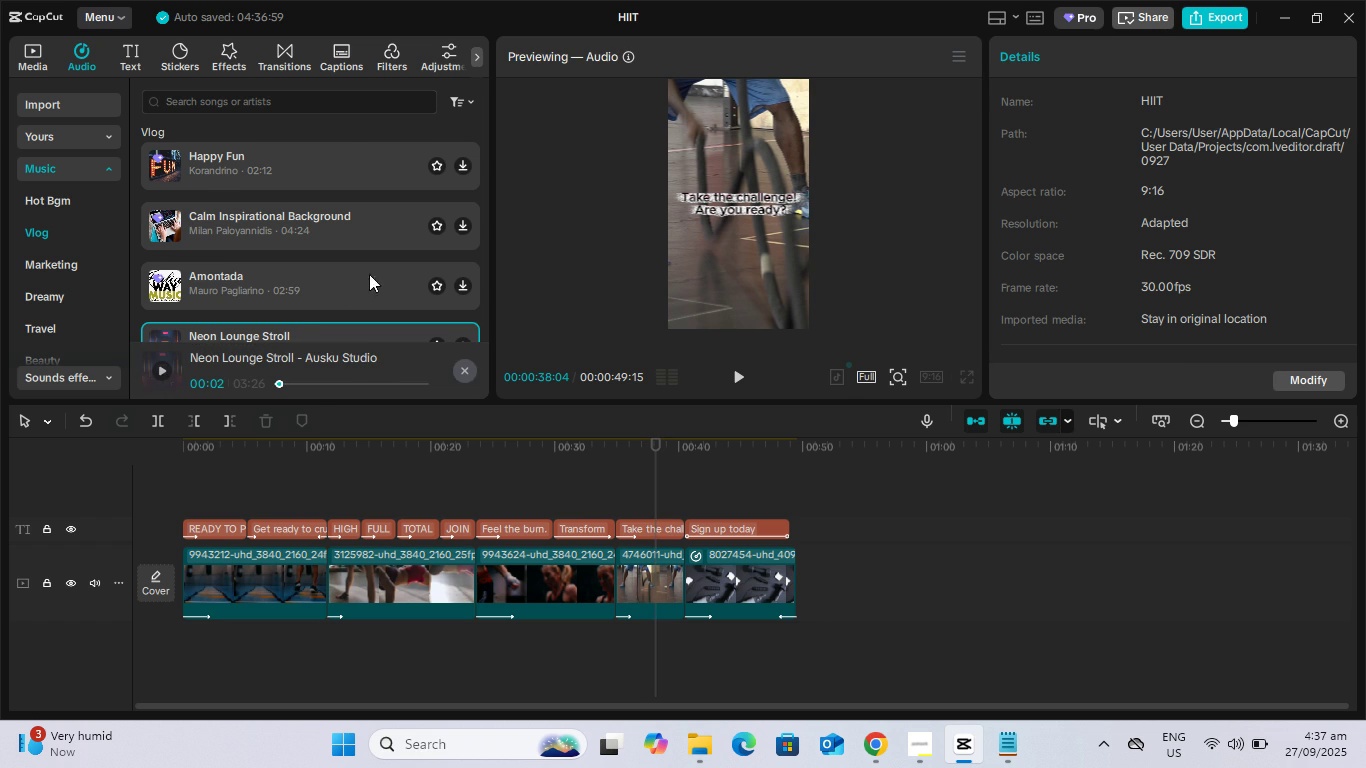 
scroll: coordinate [369, 274], scroll_direction: down, amount: 1.0
 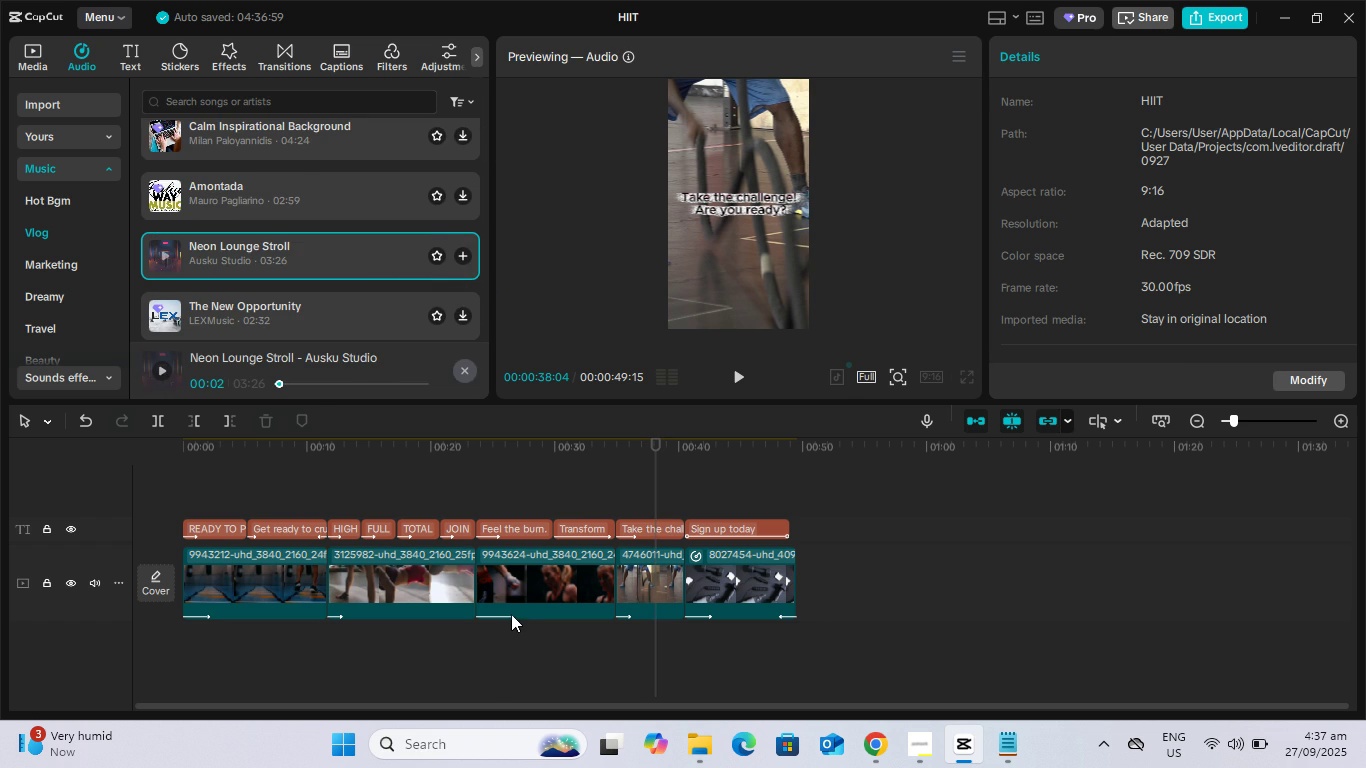 
key(VolumeDown)
 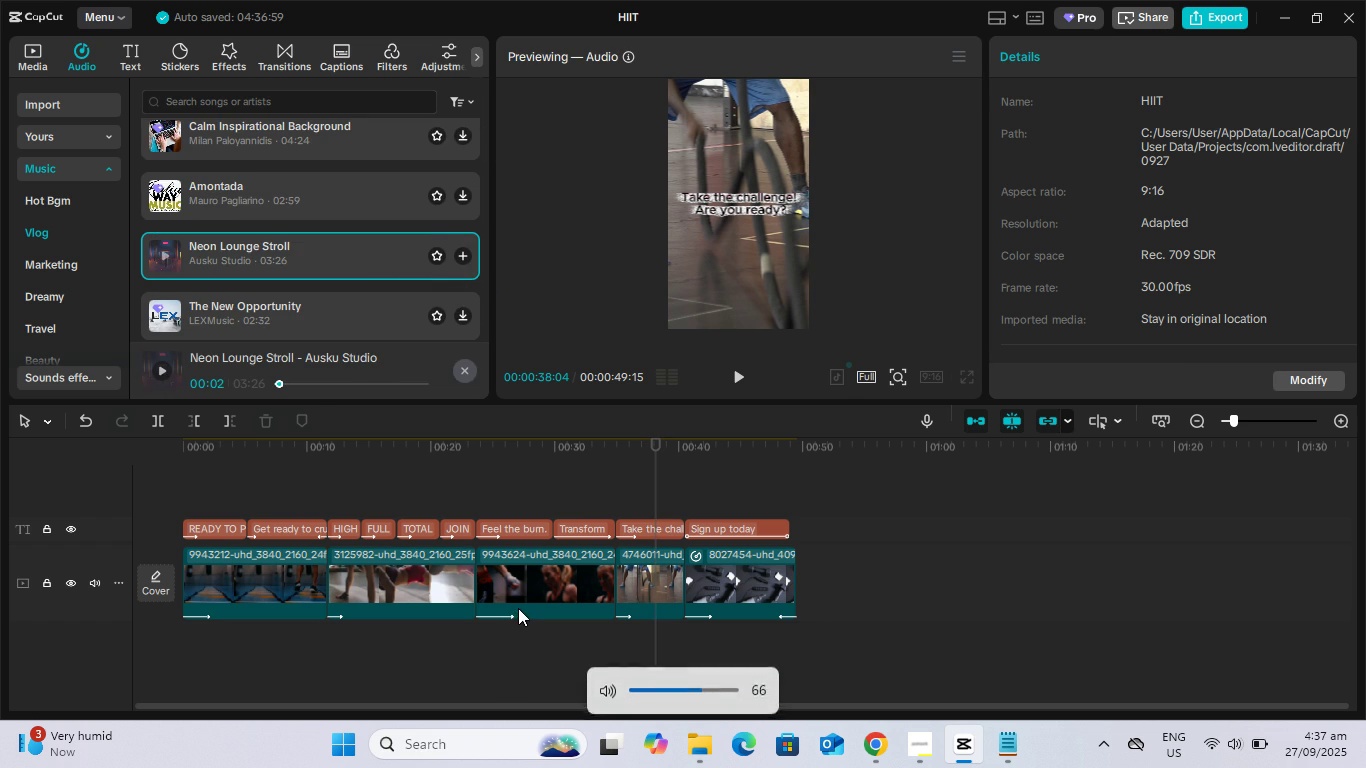 
key(VolumeDown)
 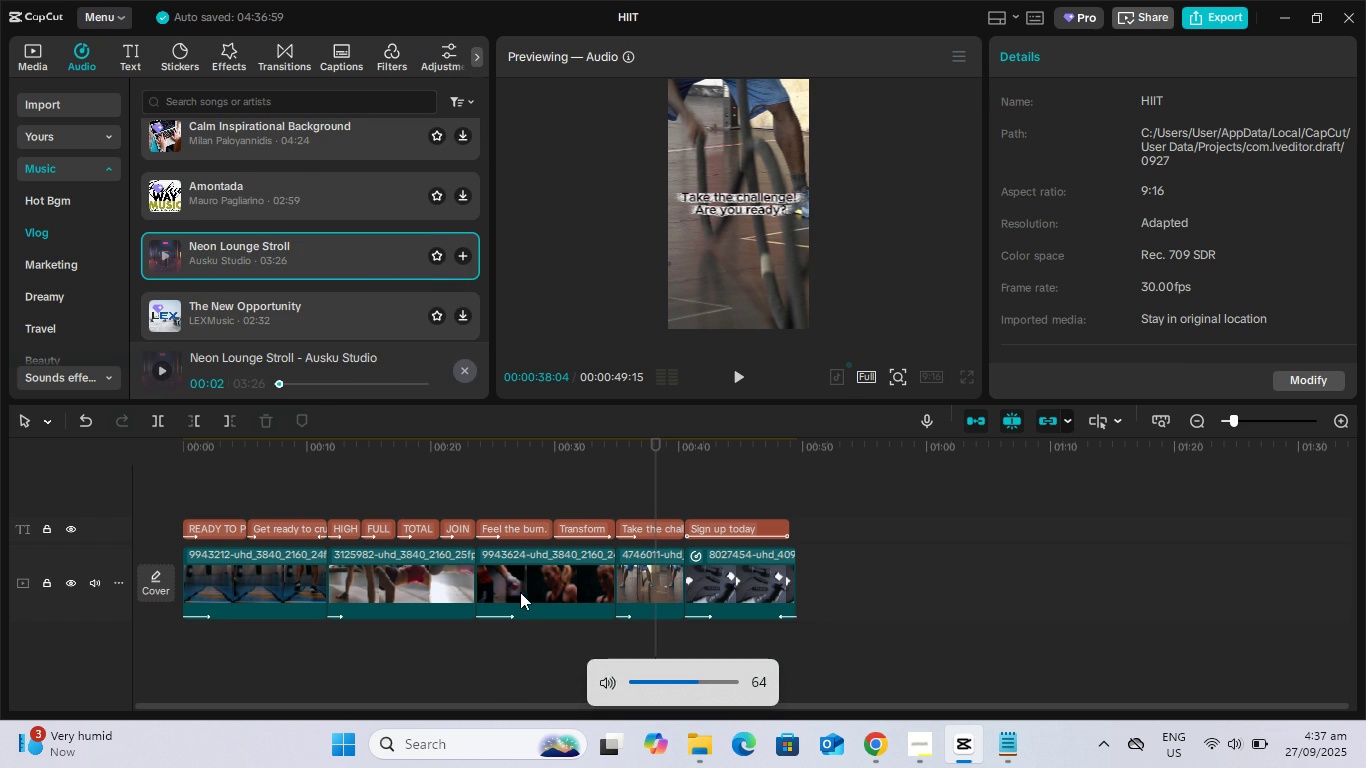 
key(VolumeDown)
 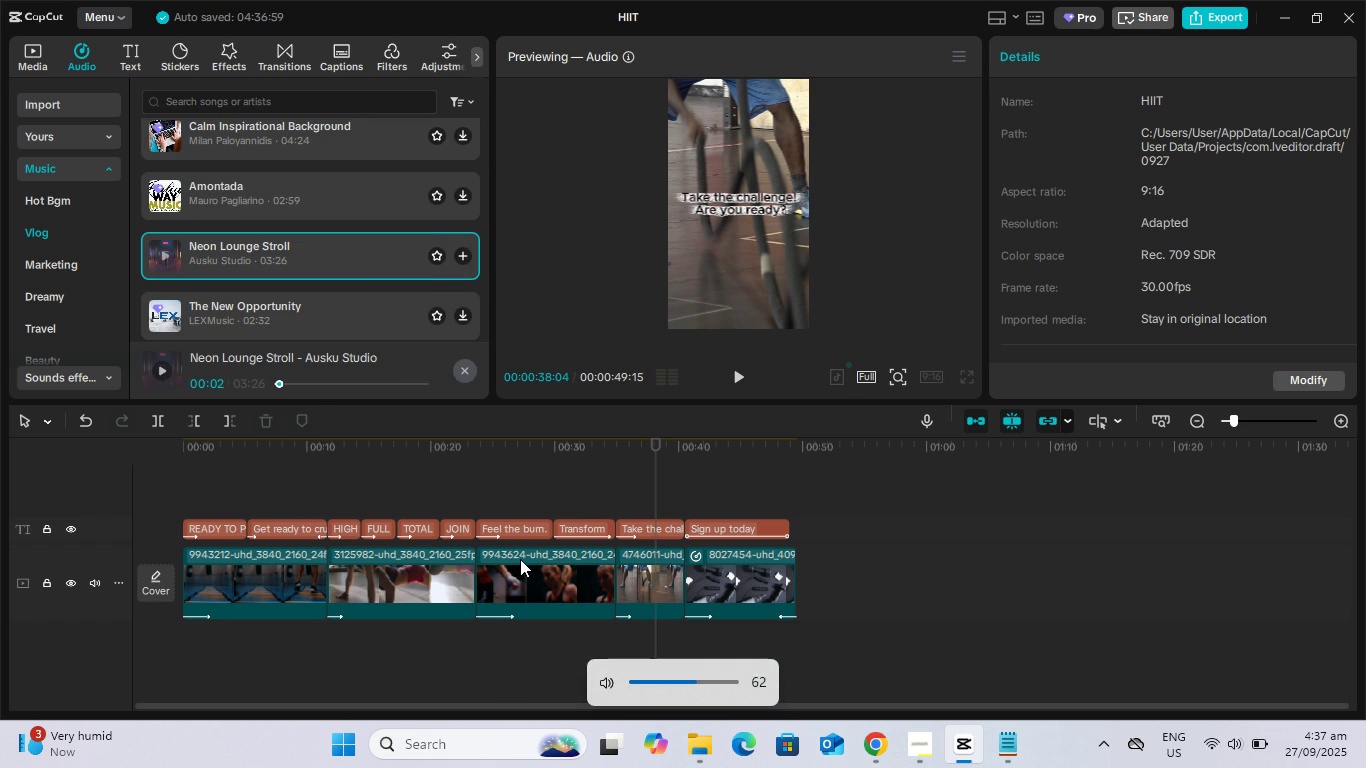 
key(VolumeDown)
 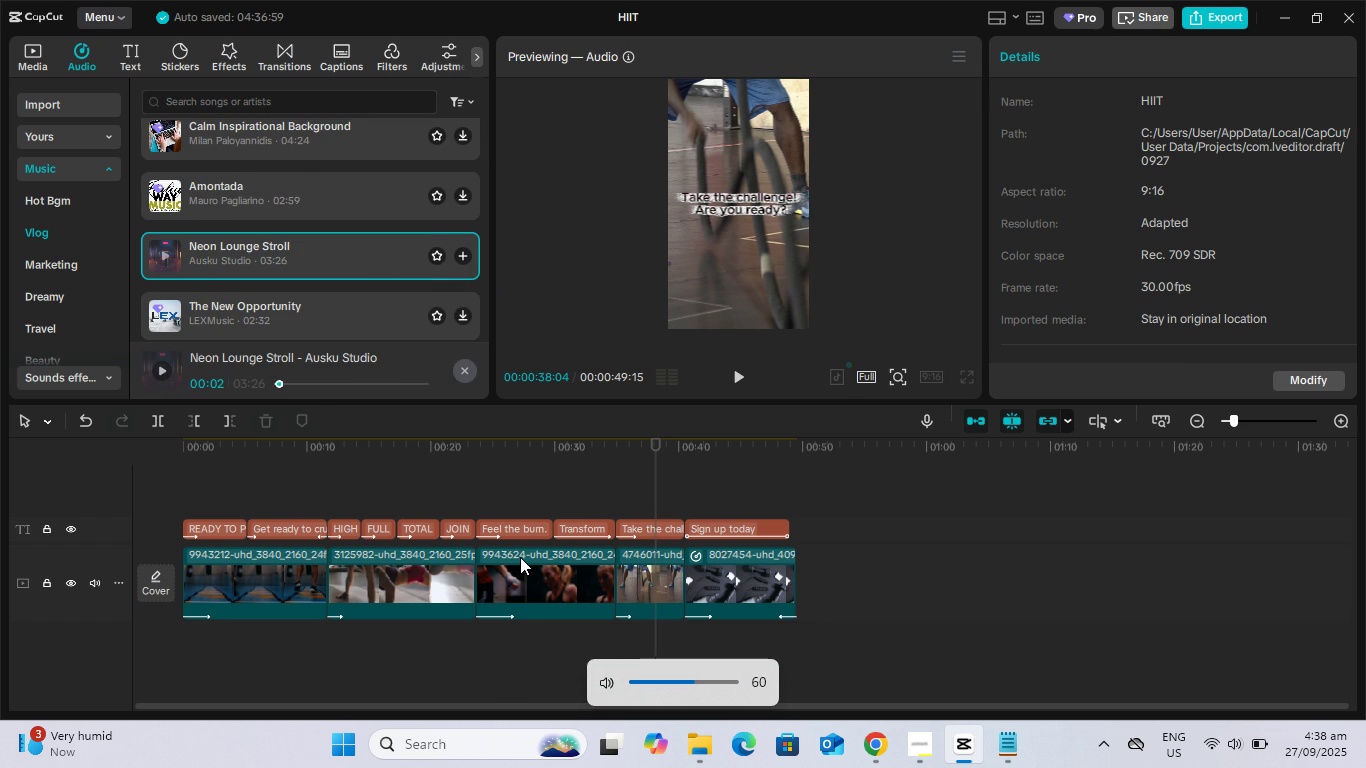 
key(VolumeDown)
 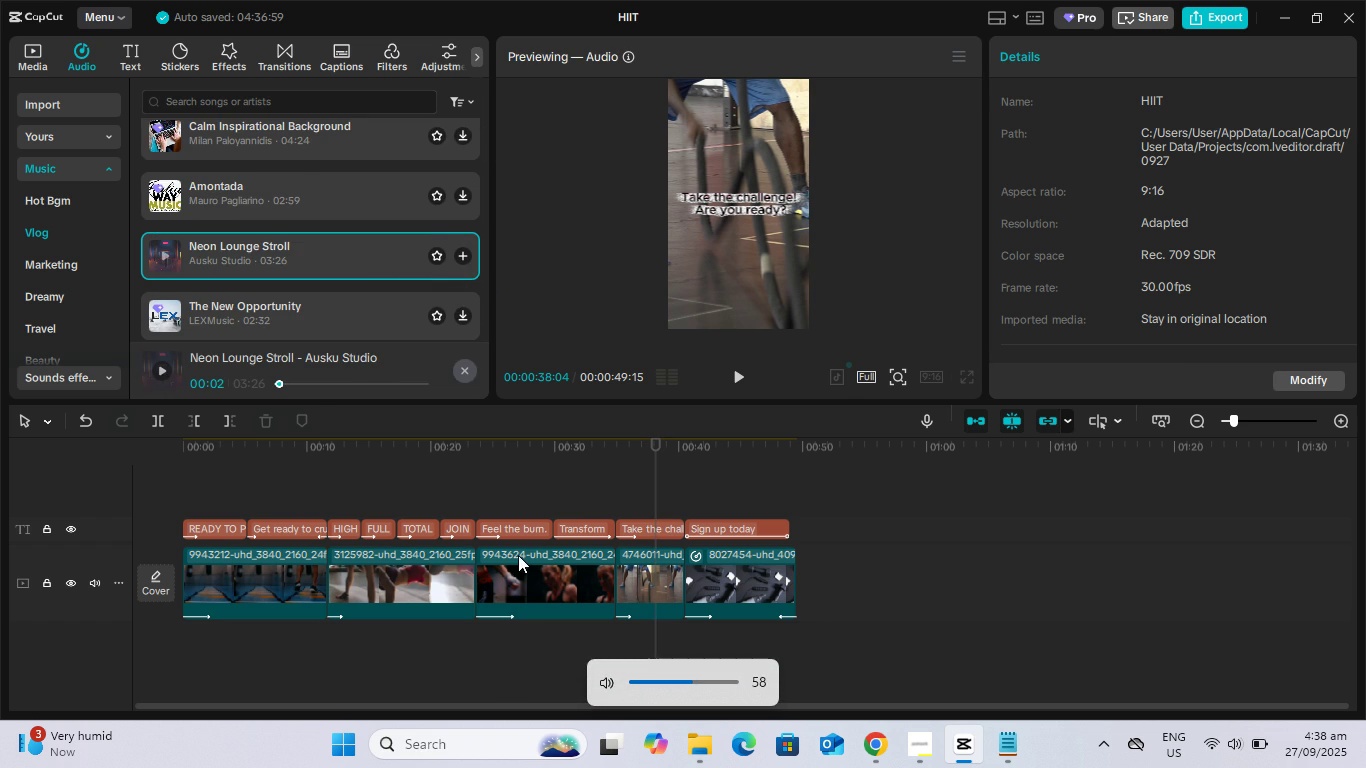 
key(VolumeDown)
 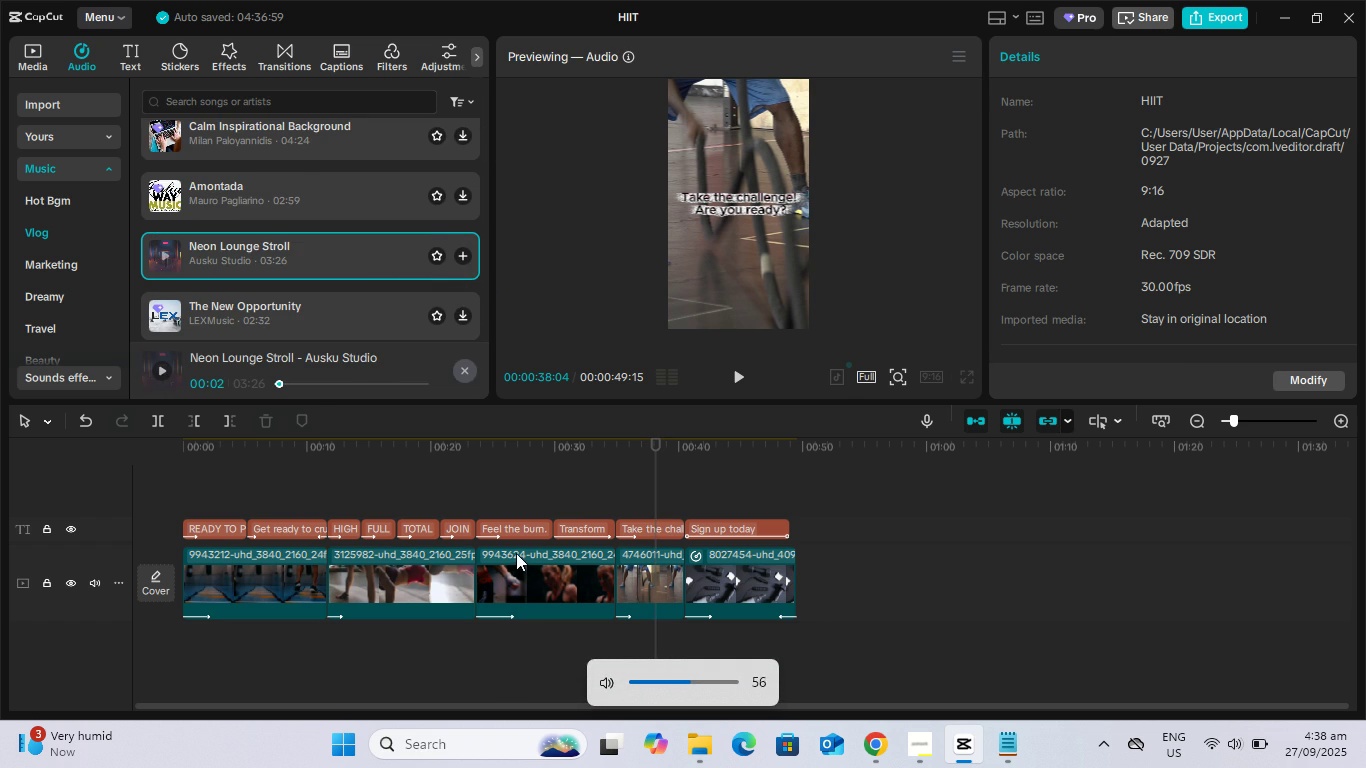 
key(VolumeDown)
 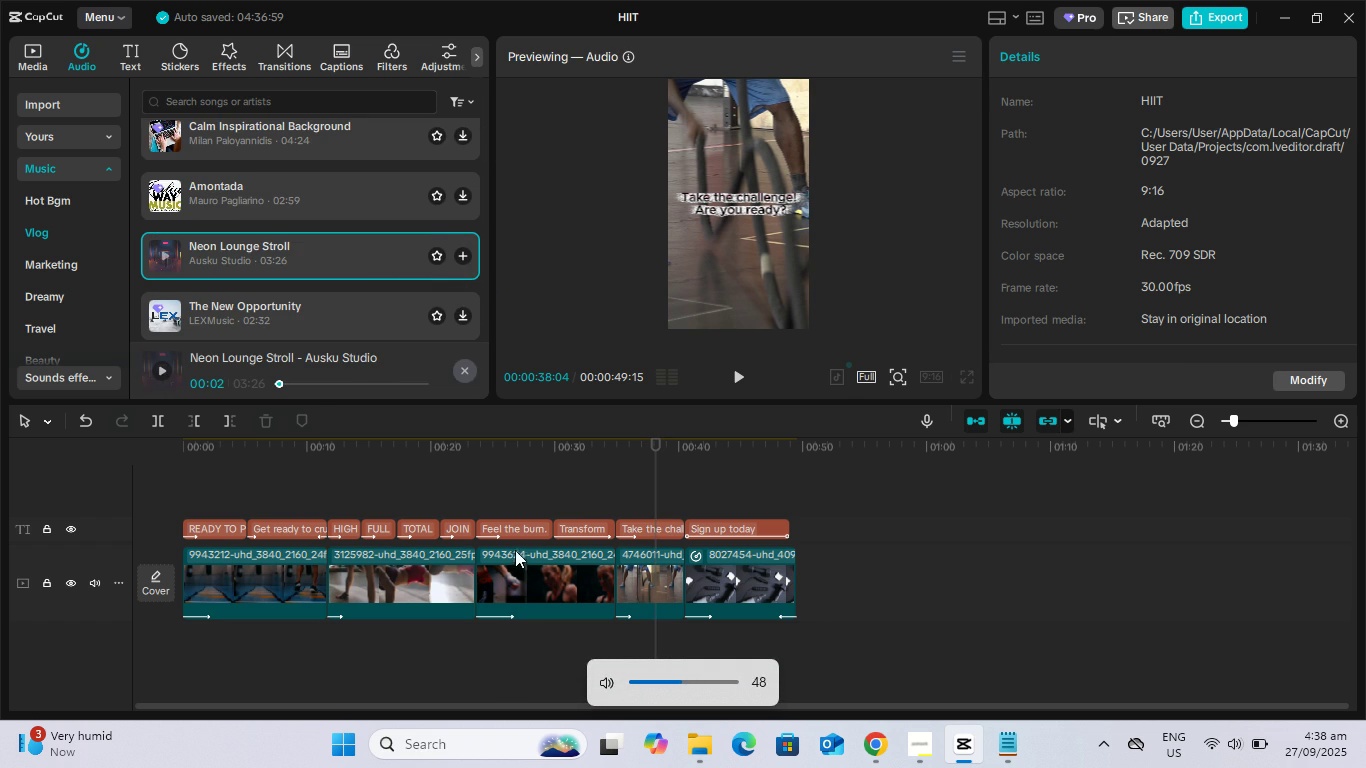 
key(VolumeDown)
 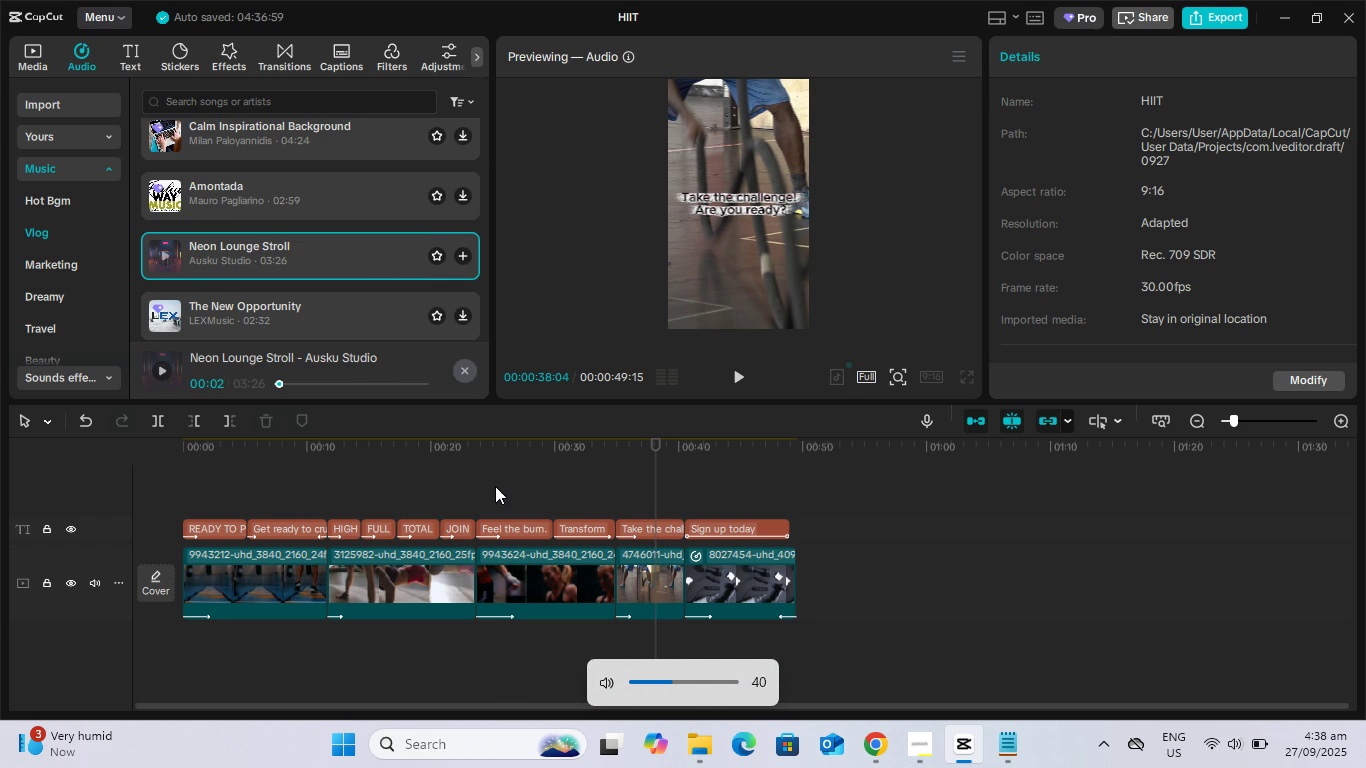 
key(VolumeDown)
 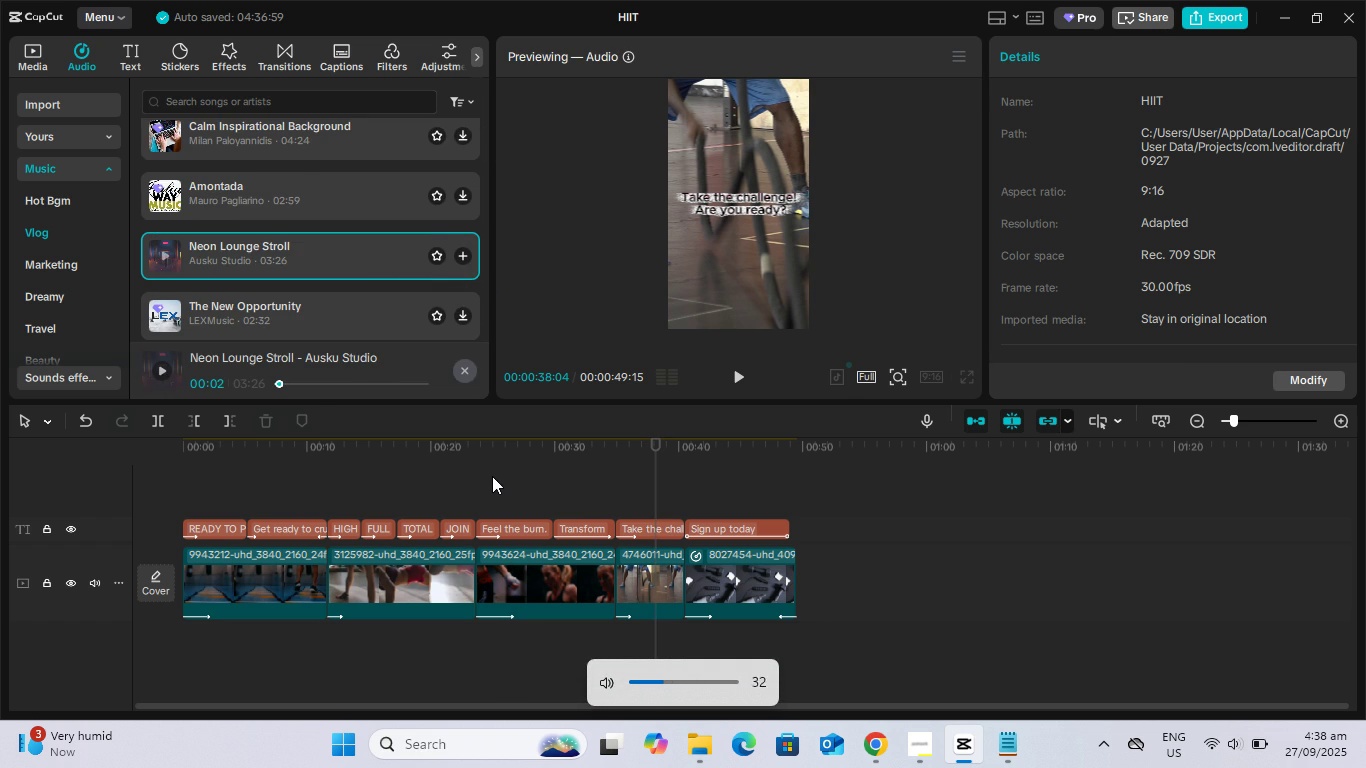 
key(VolumeDown)
 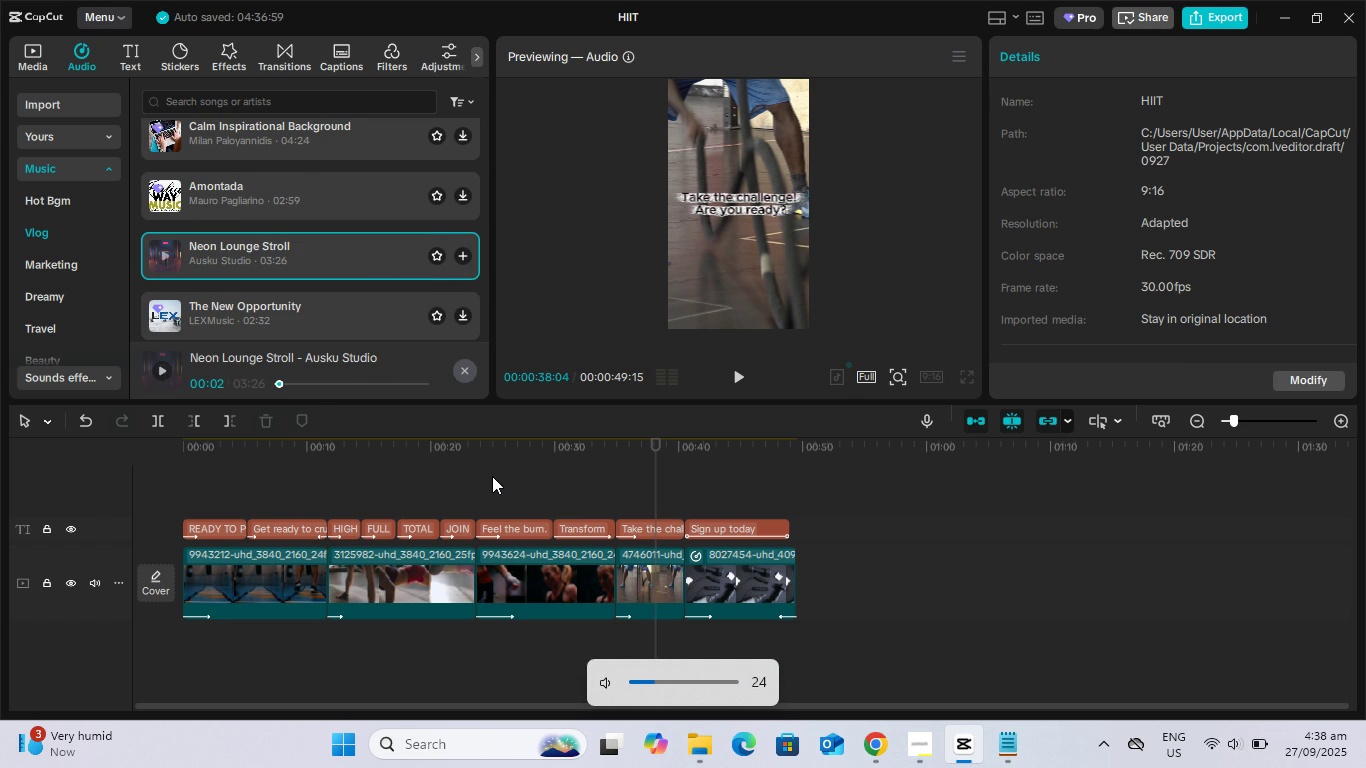 
key(VolumeDown)
 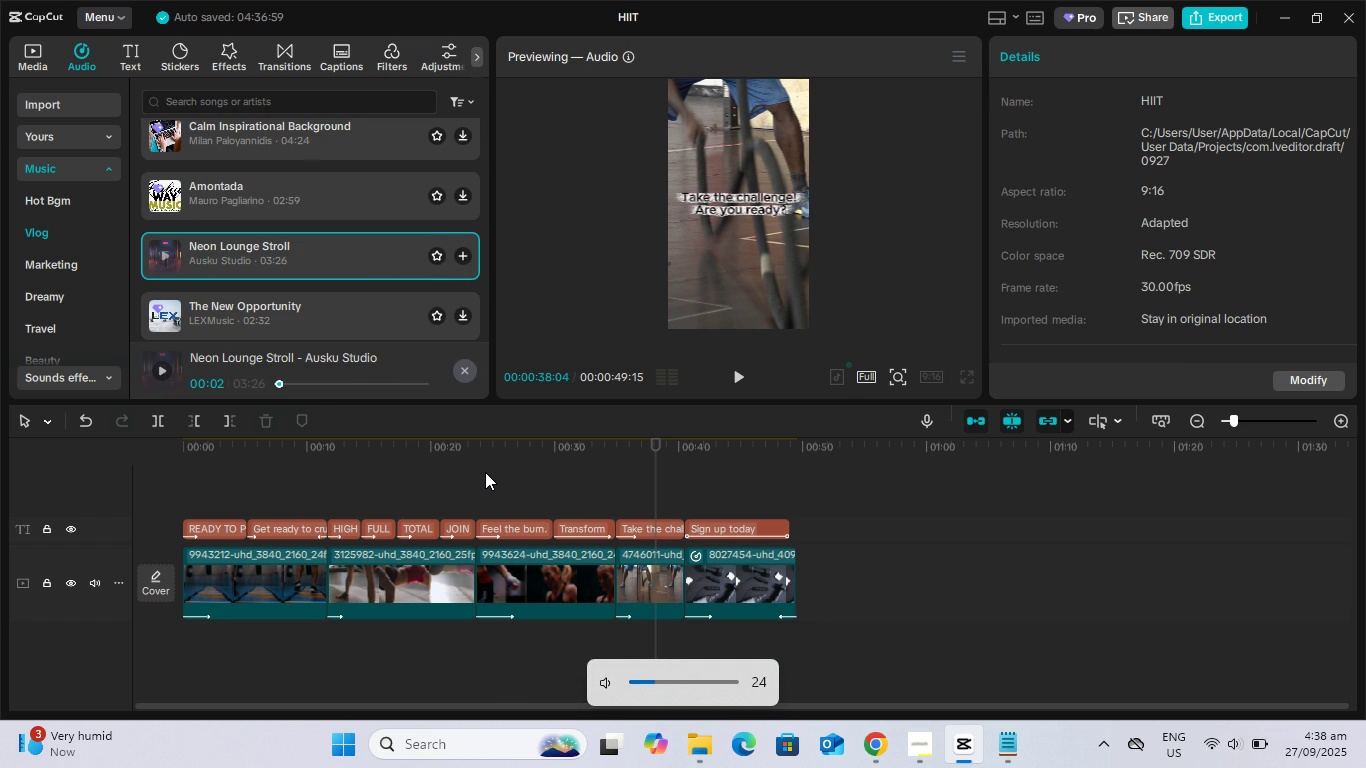 
key(VolumeUp)
 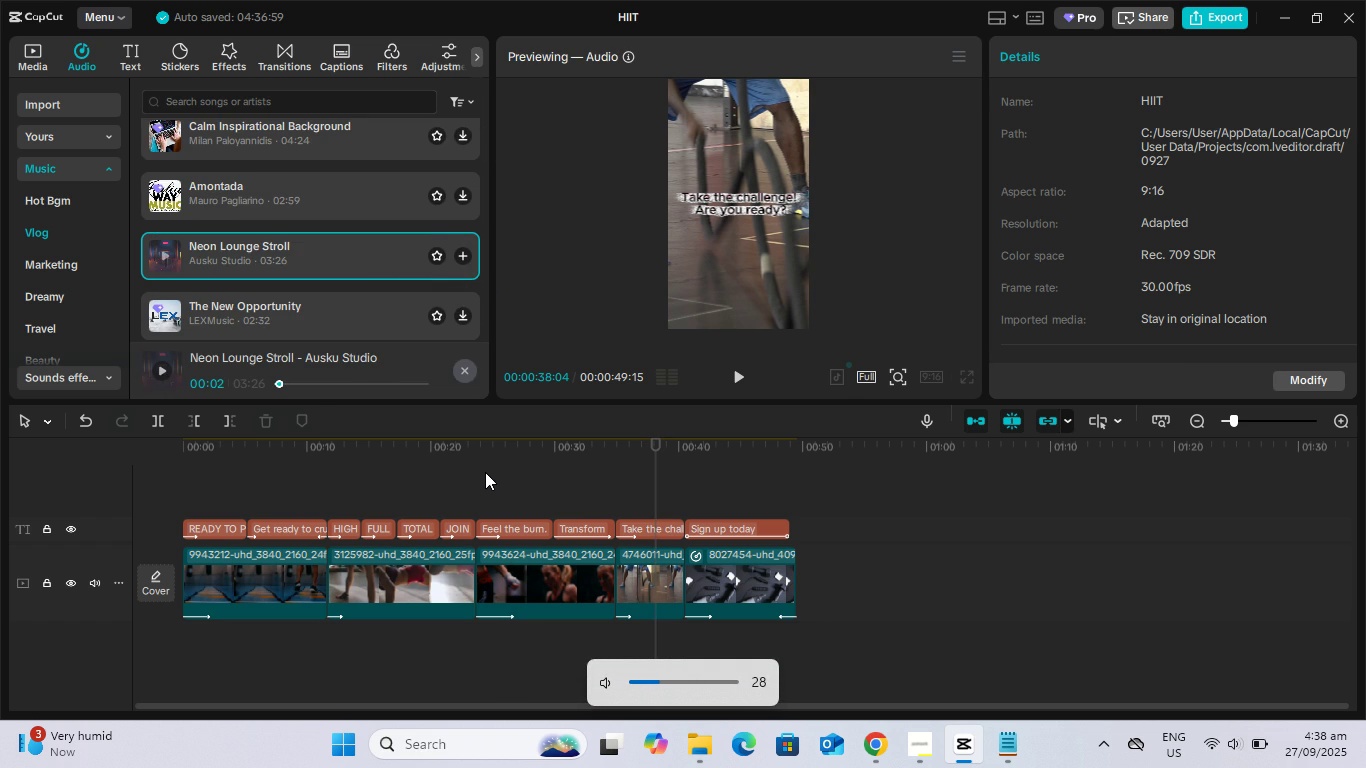 
key(VolumeUp)
 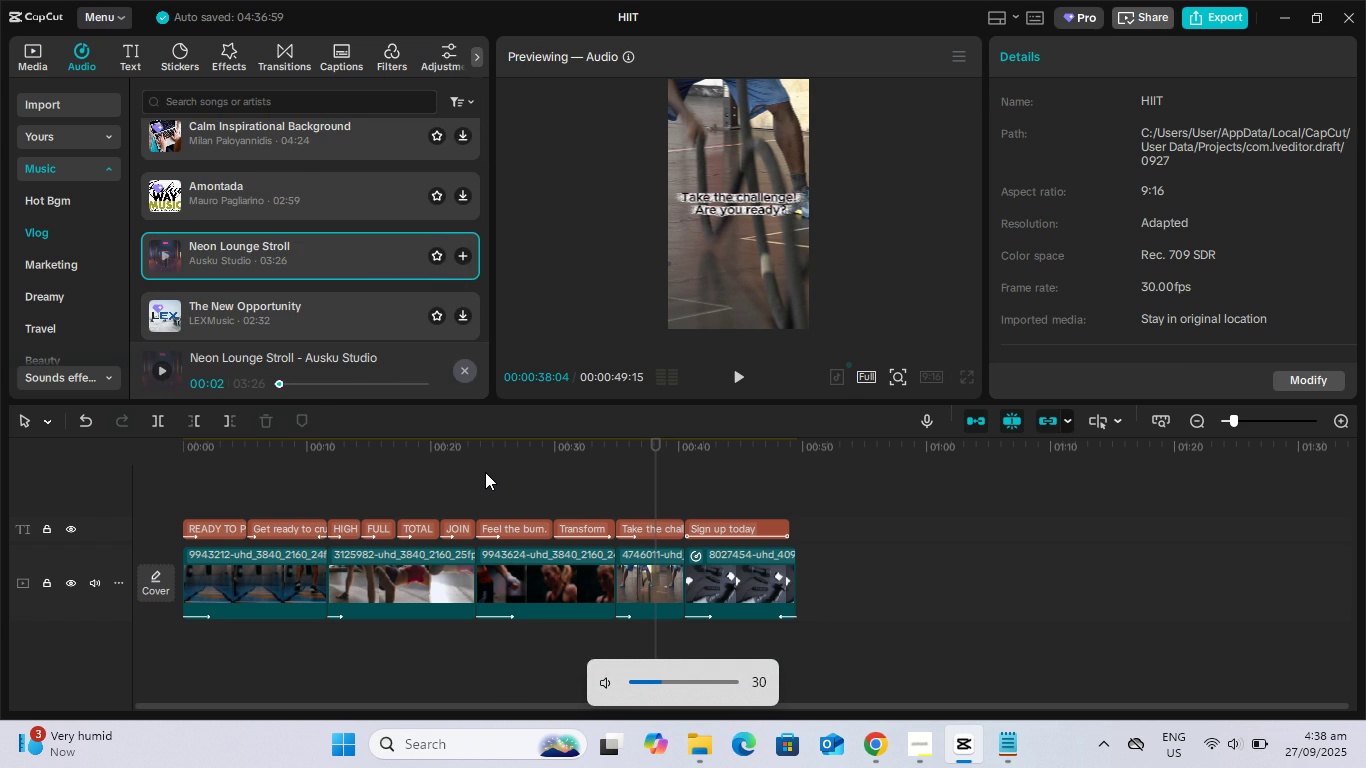 
key(VolumeUp)
 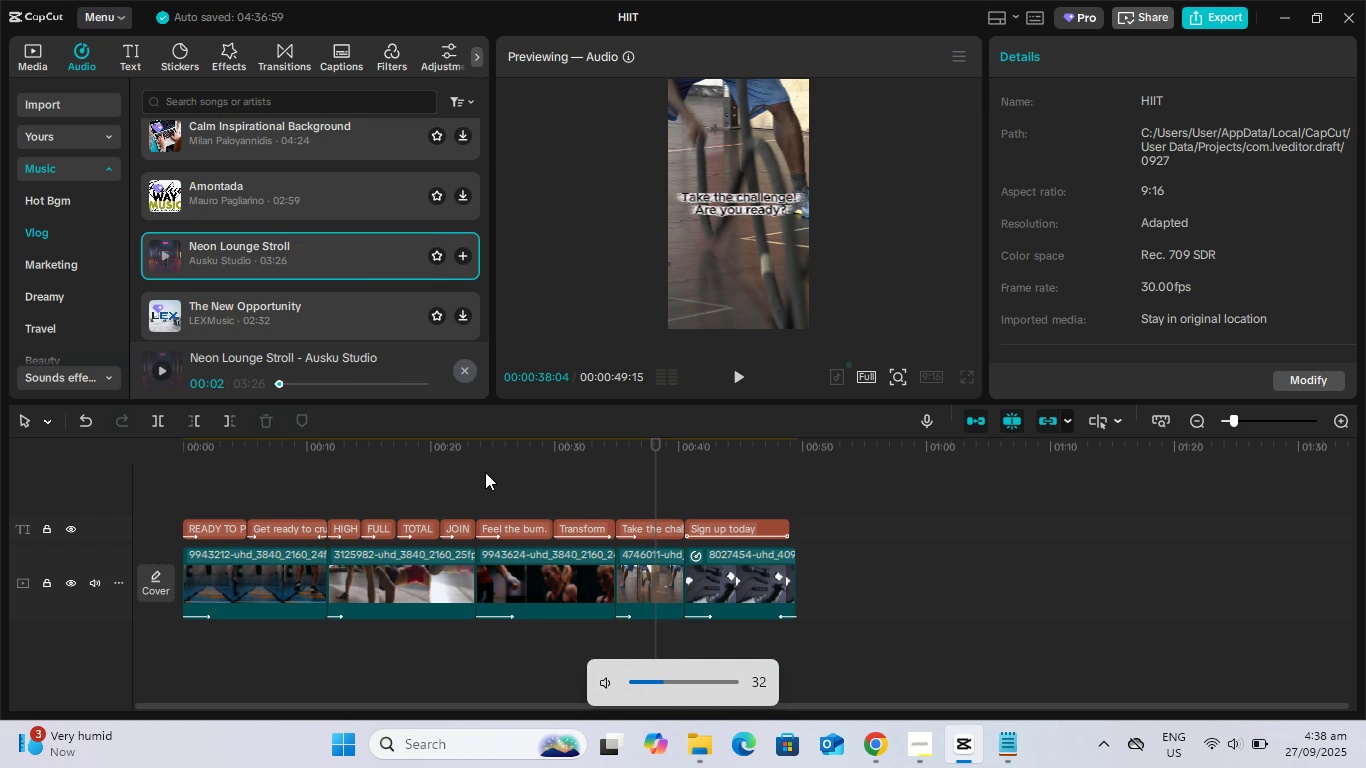 
key(VolumeUp)
 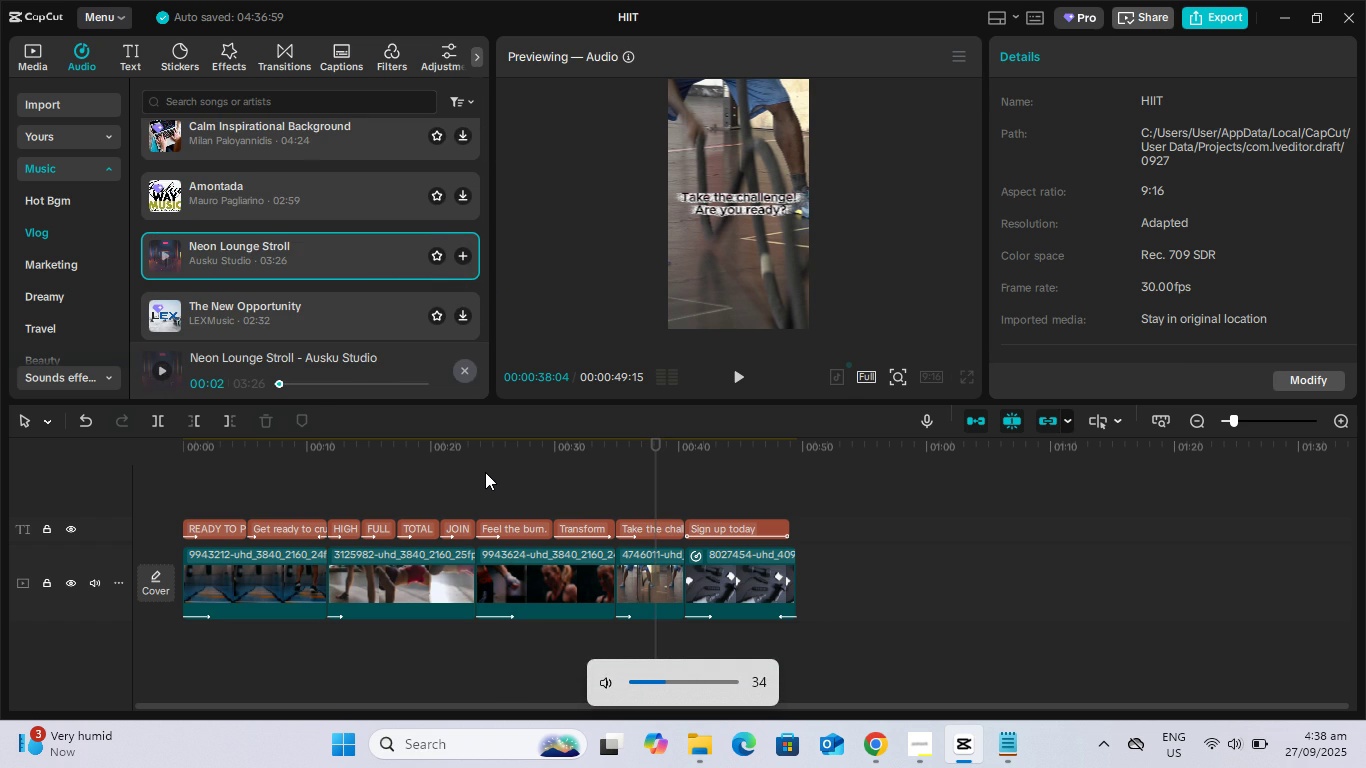 
key(VolumeUp)
 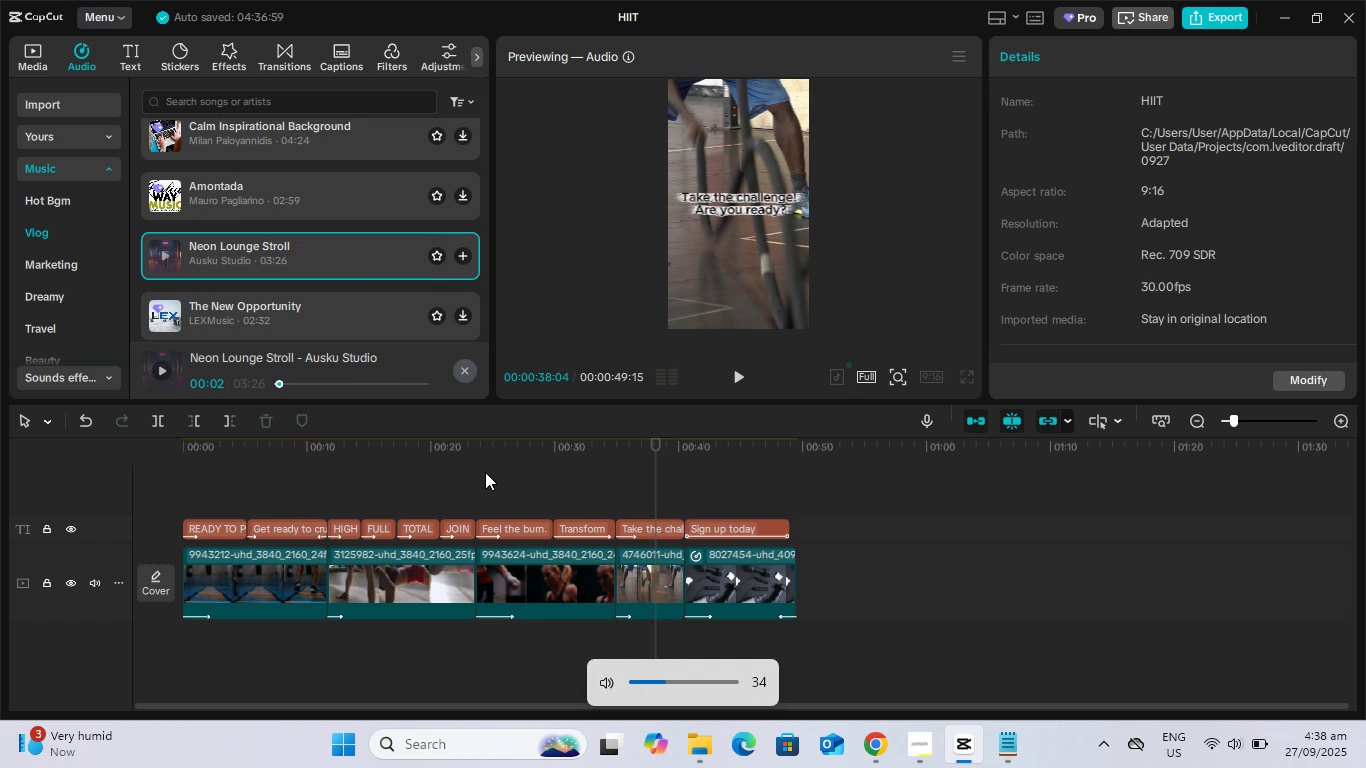 
key(VolumeUp)
 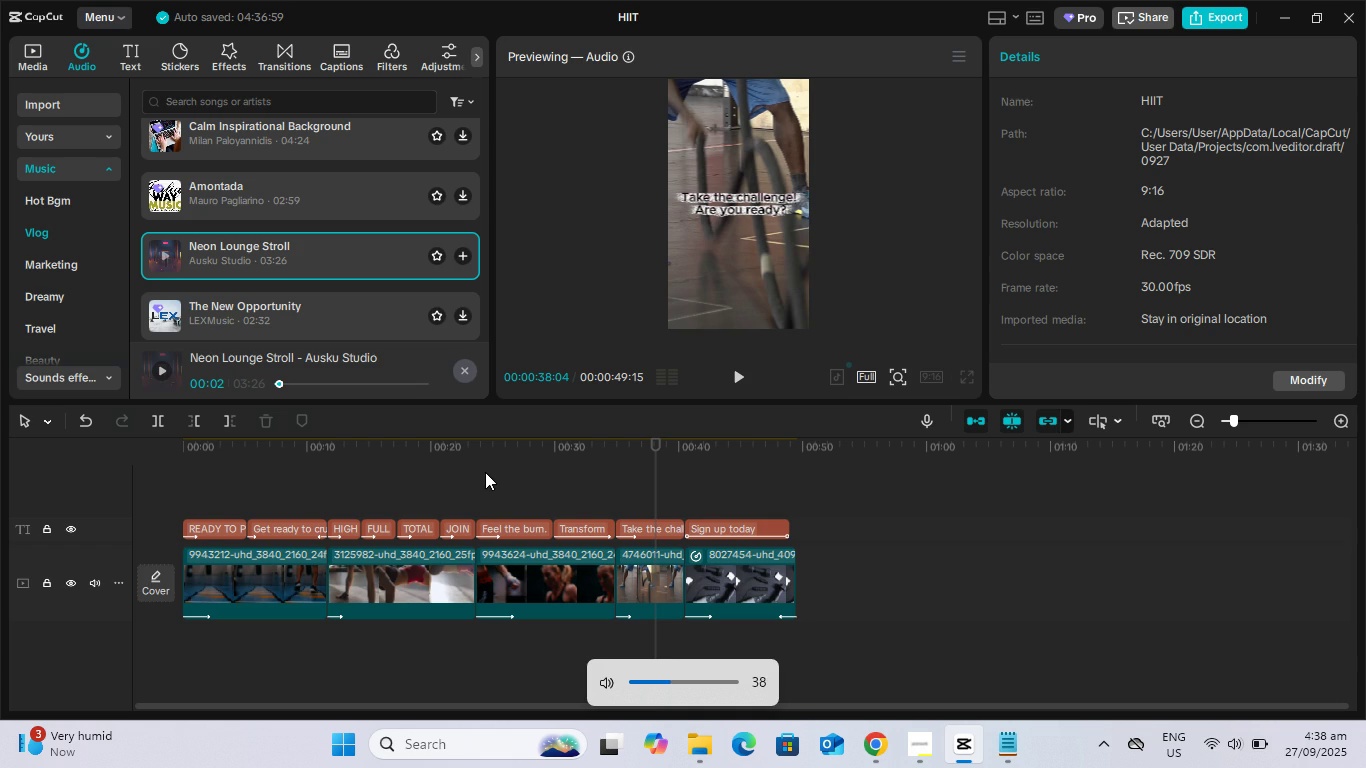 
key(VolumeUp)
 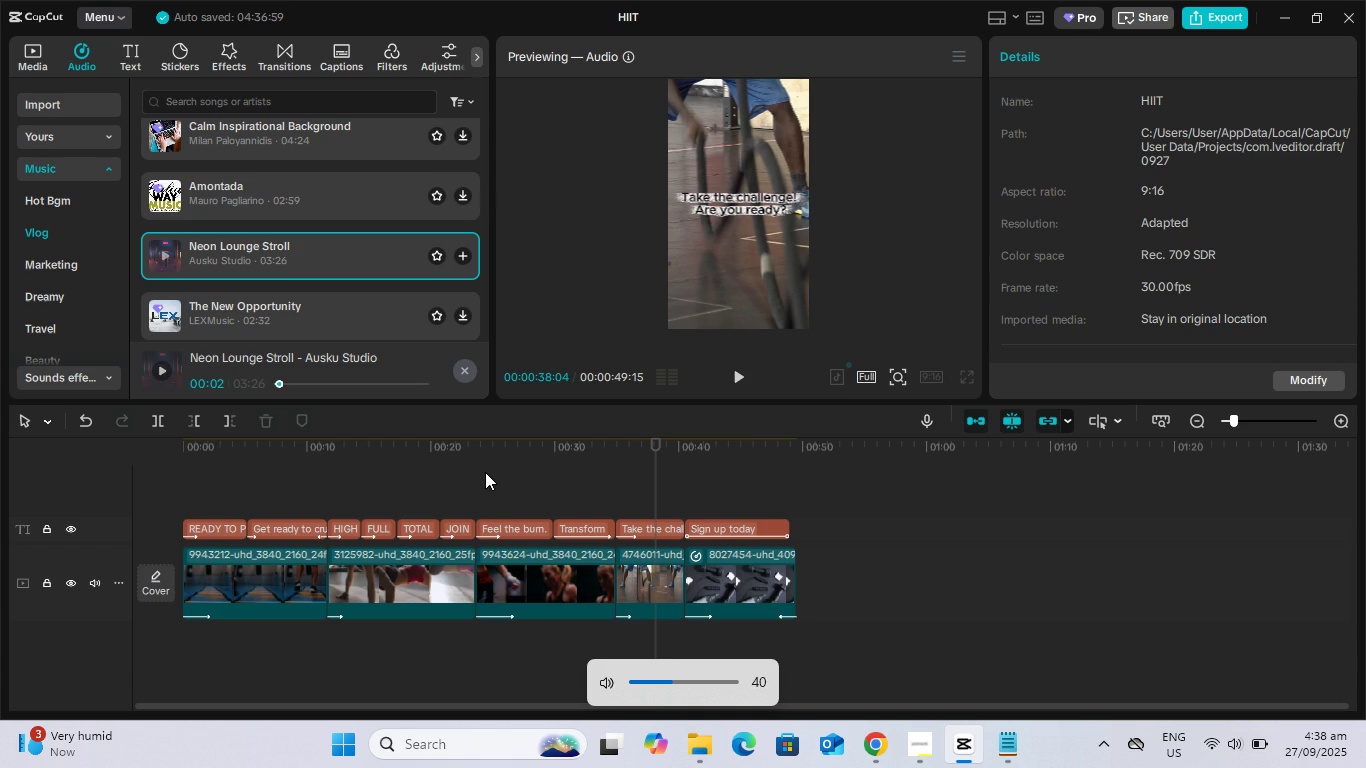 
key(VolumeUp)
 